 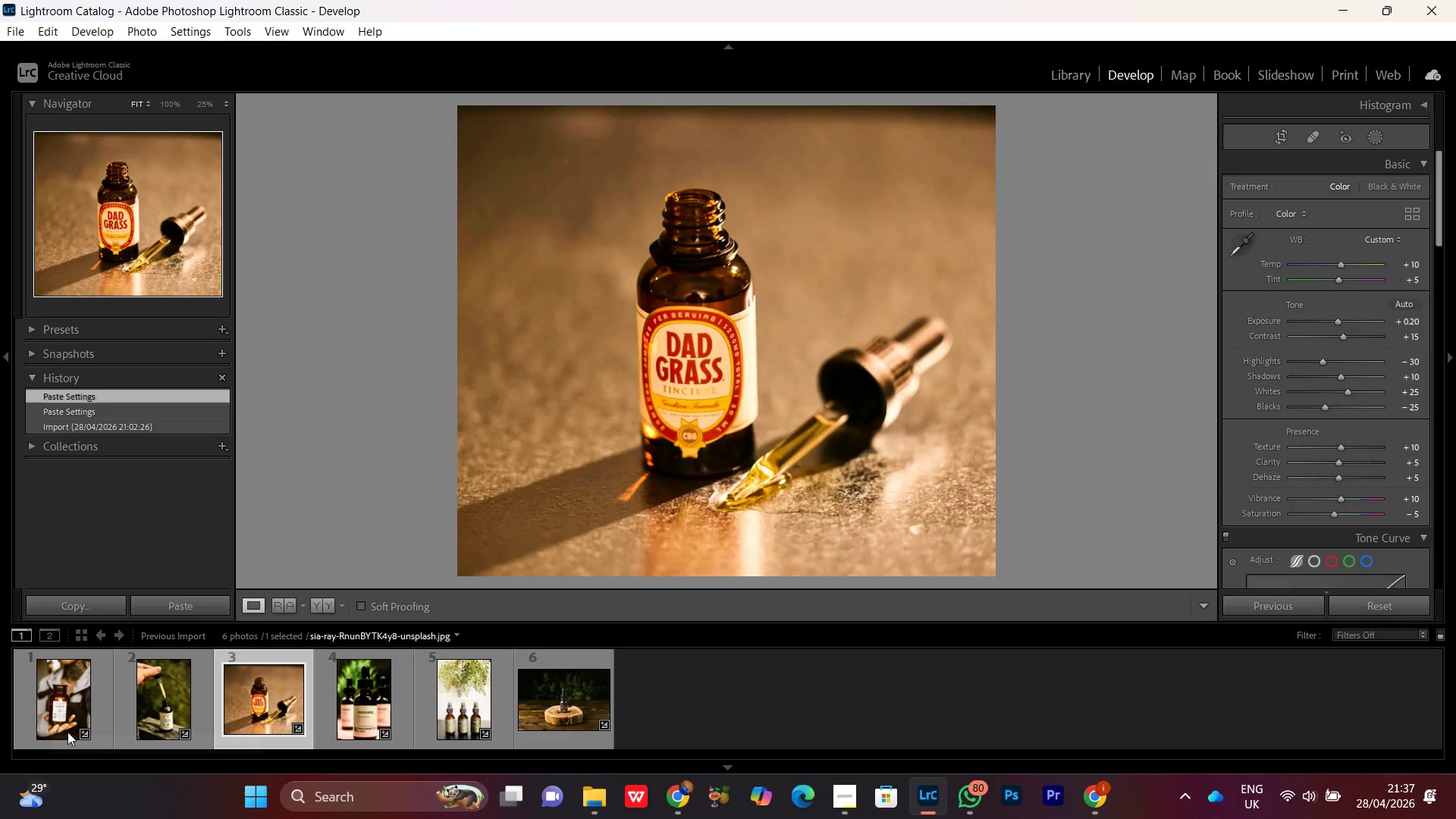 
double_click([706, 309])
 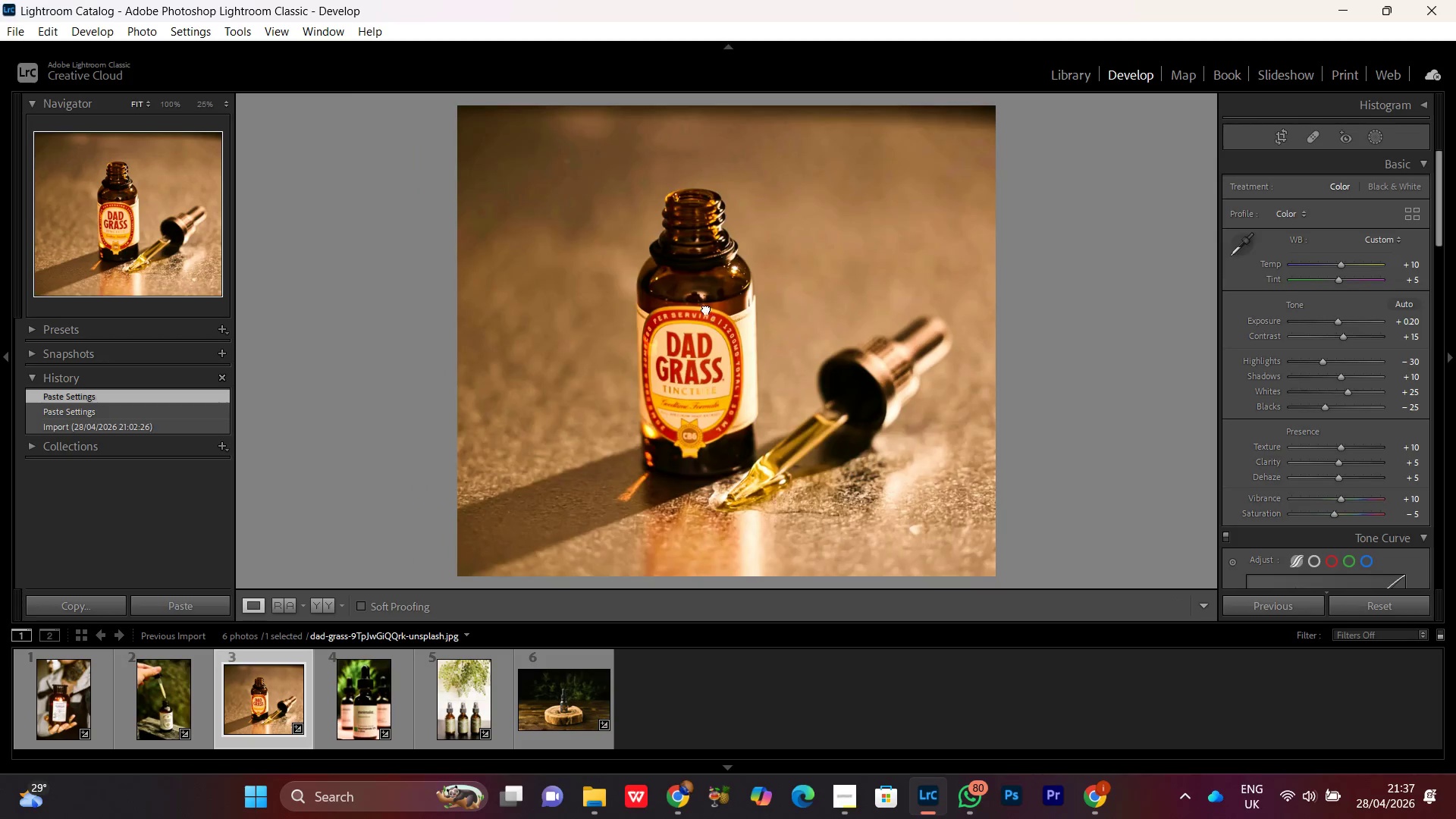 
triple_click([706, 309])
 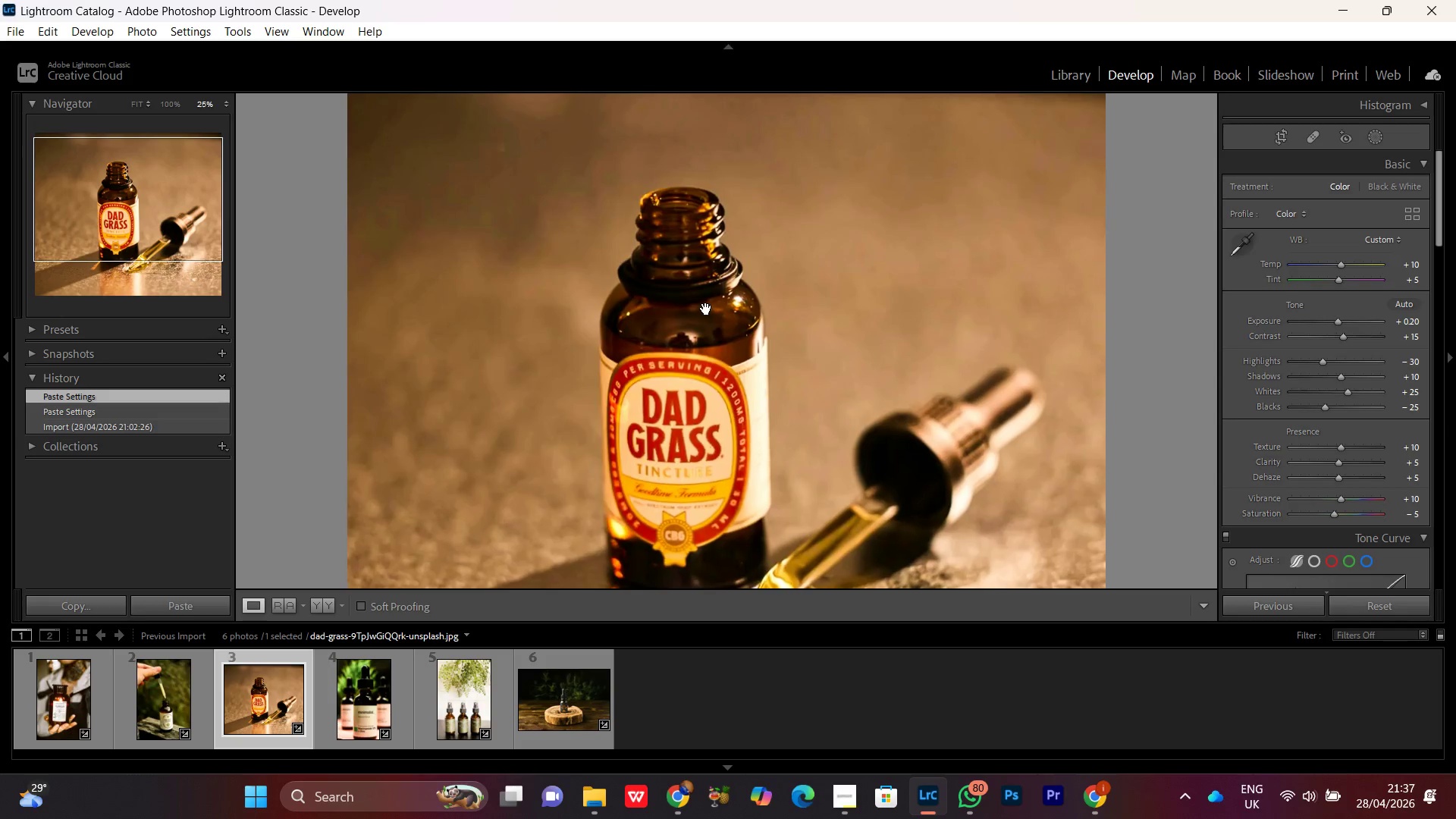 
triple_click([706, 309])
 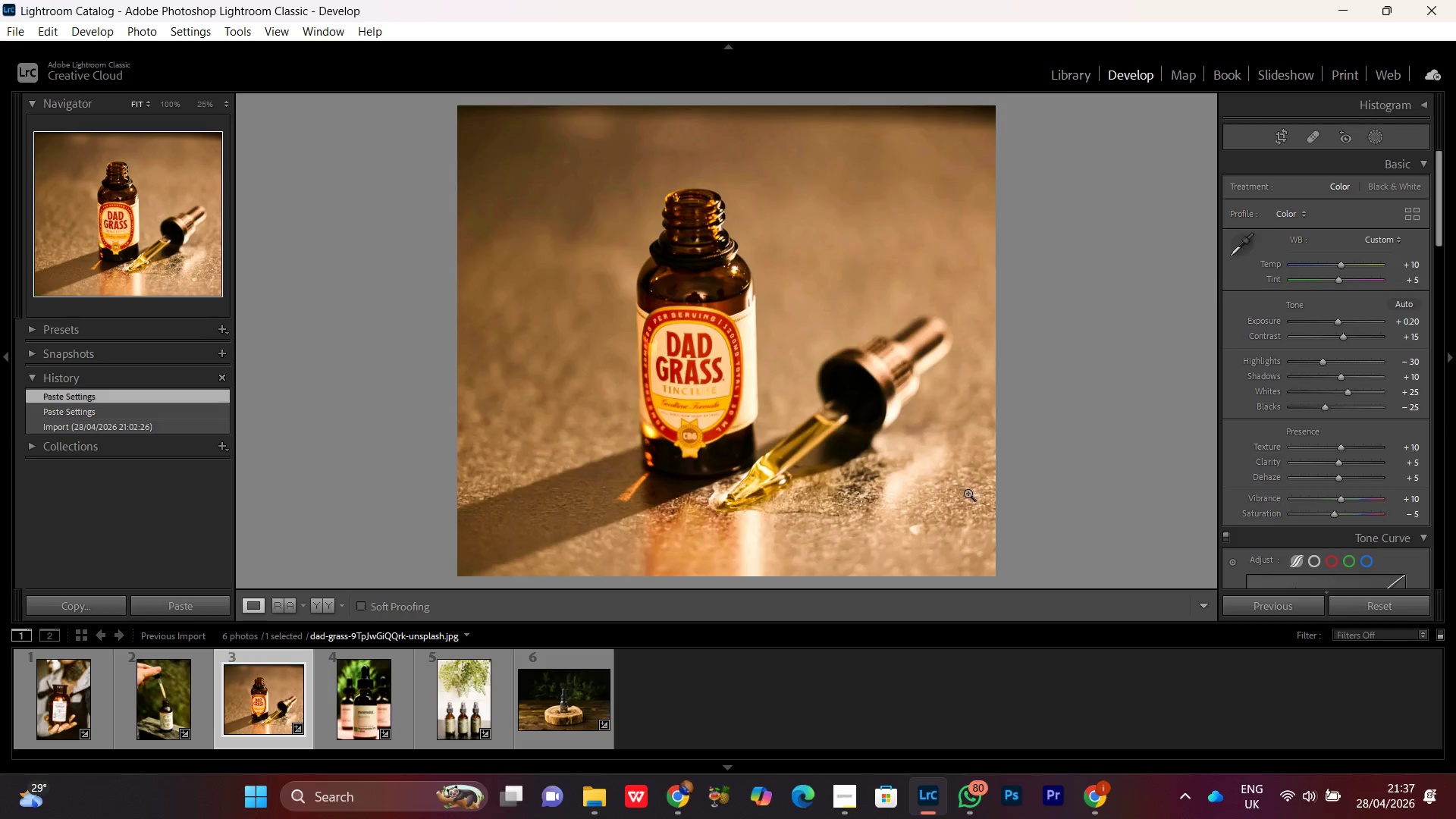 
left_click([968, 493])
 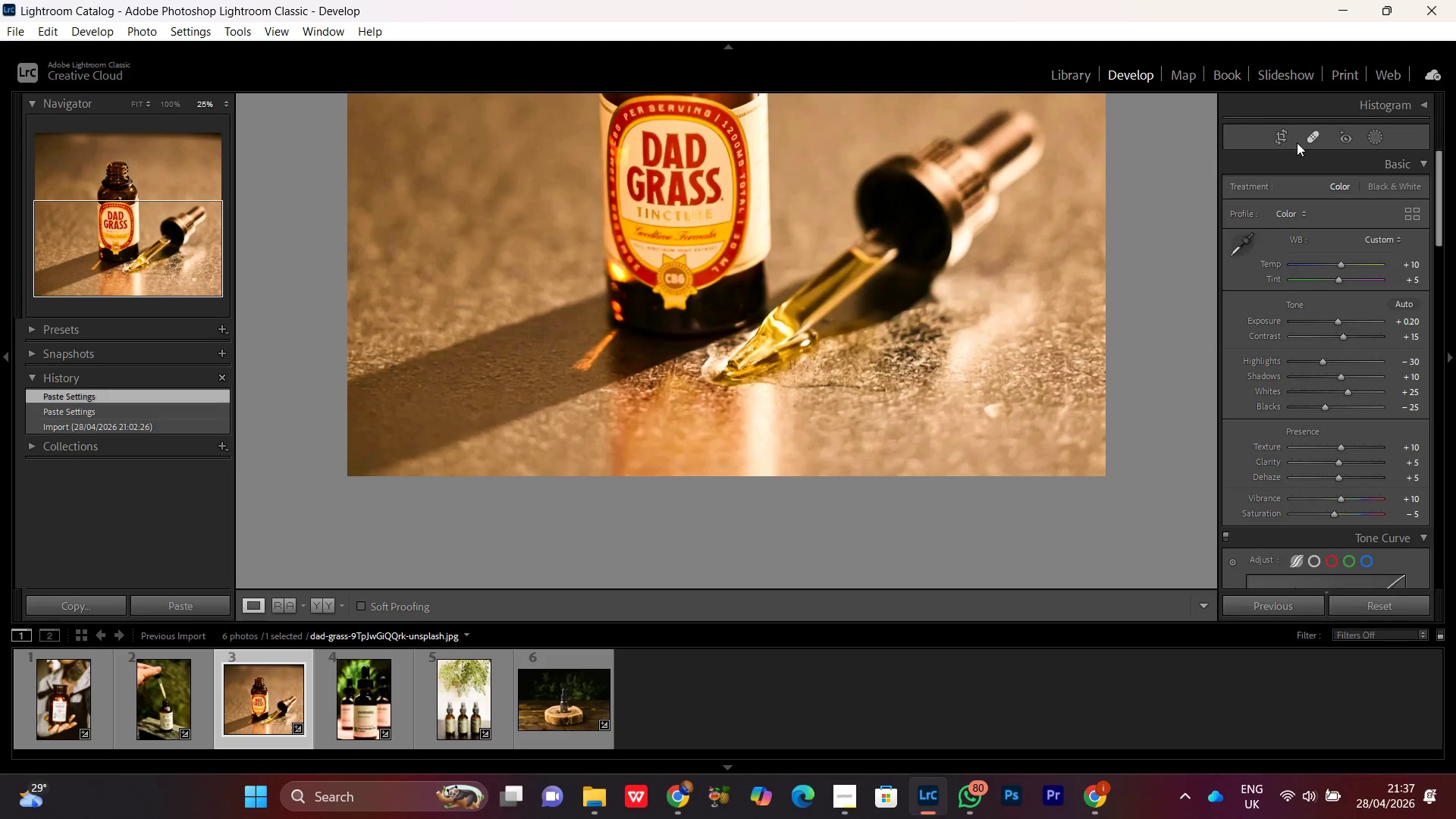 
left_click([1312, 136])
 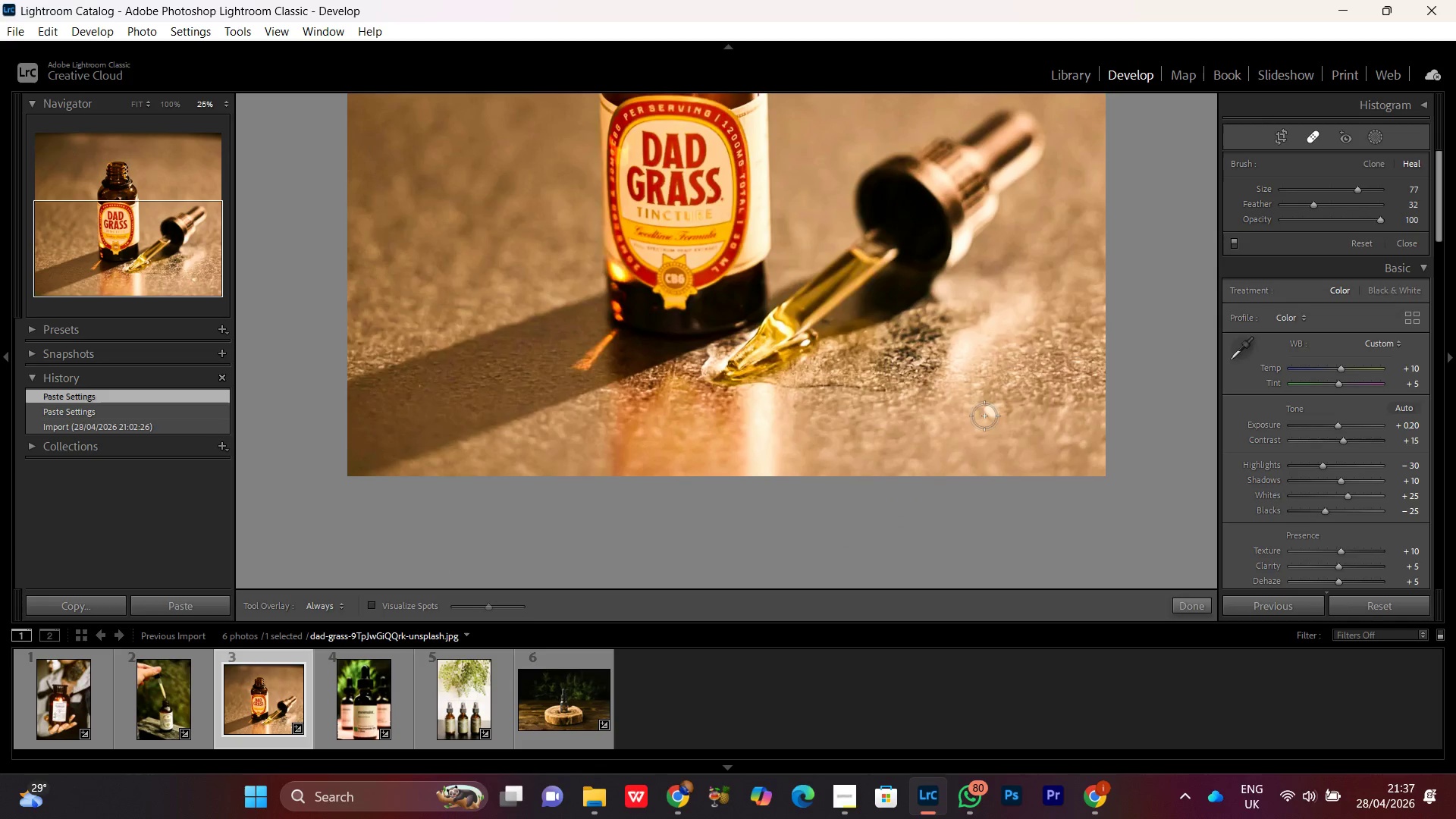 
left_click([996, 406])
 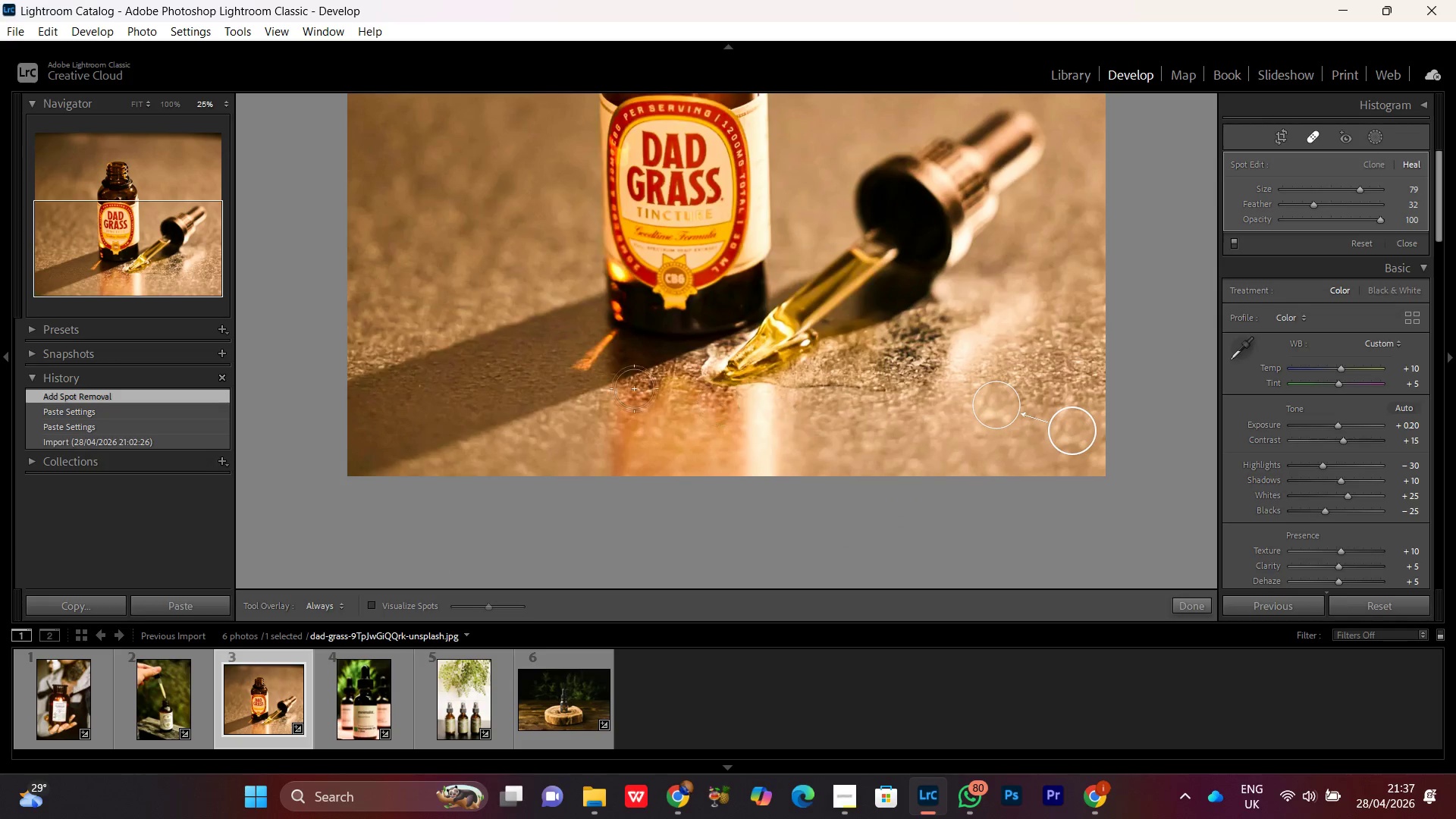 
scroll: coordinate [995, 406], scroll_direction: up, amount: 6.0
 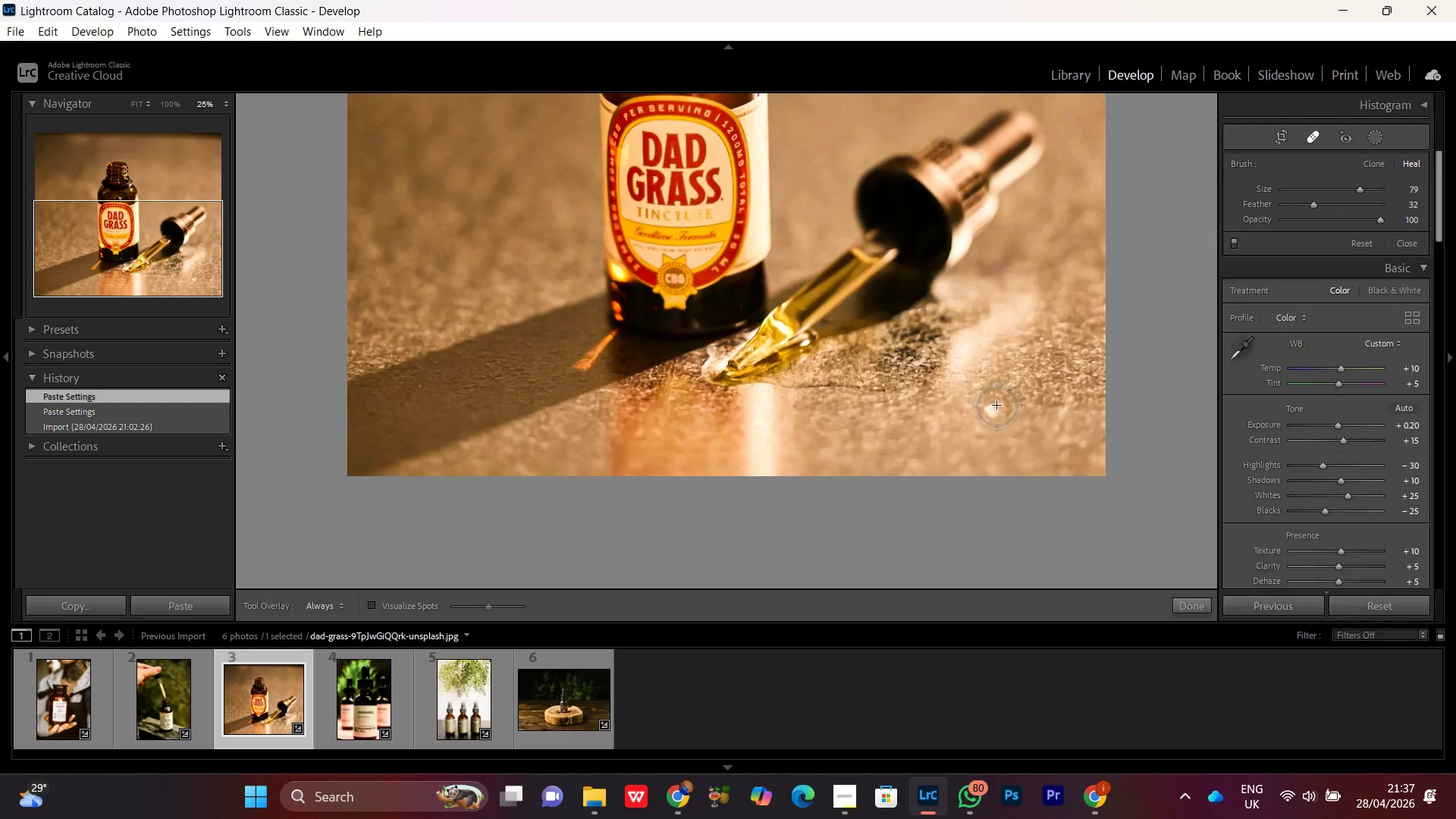 
hold_key(key=Space, duration=1.5)
 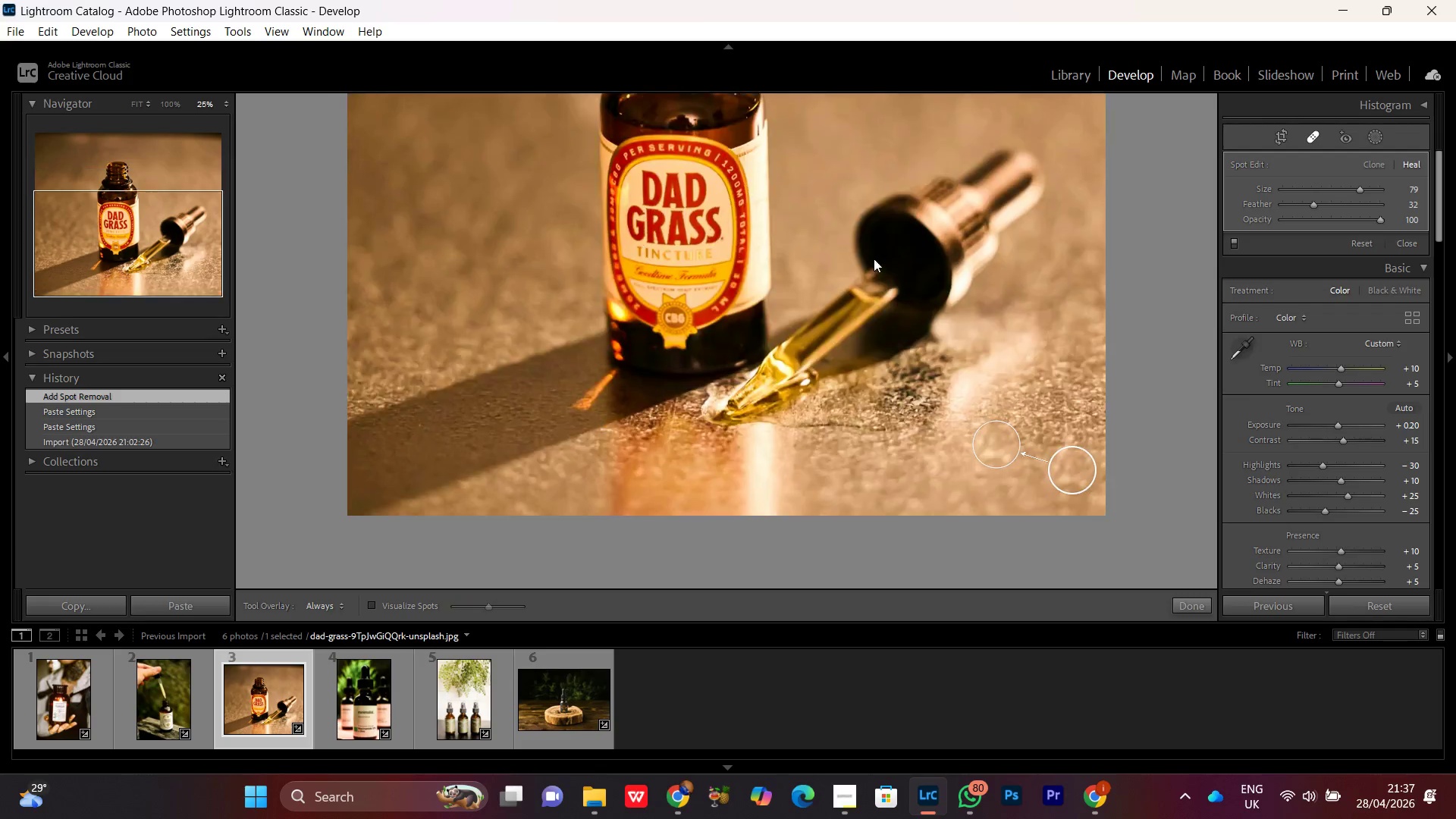 
left_click_drag(start_coordinate=[507, 332], to_coordinate=[496, 473])
 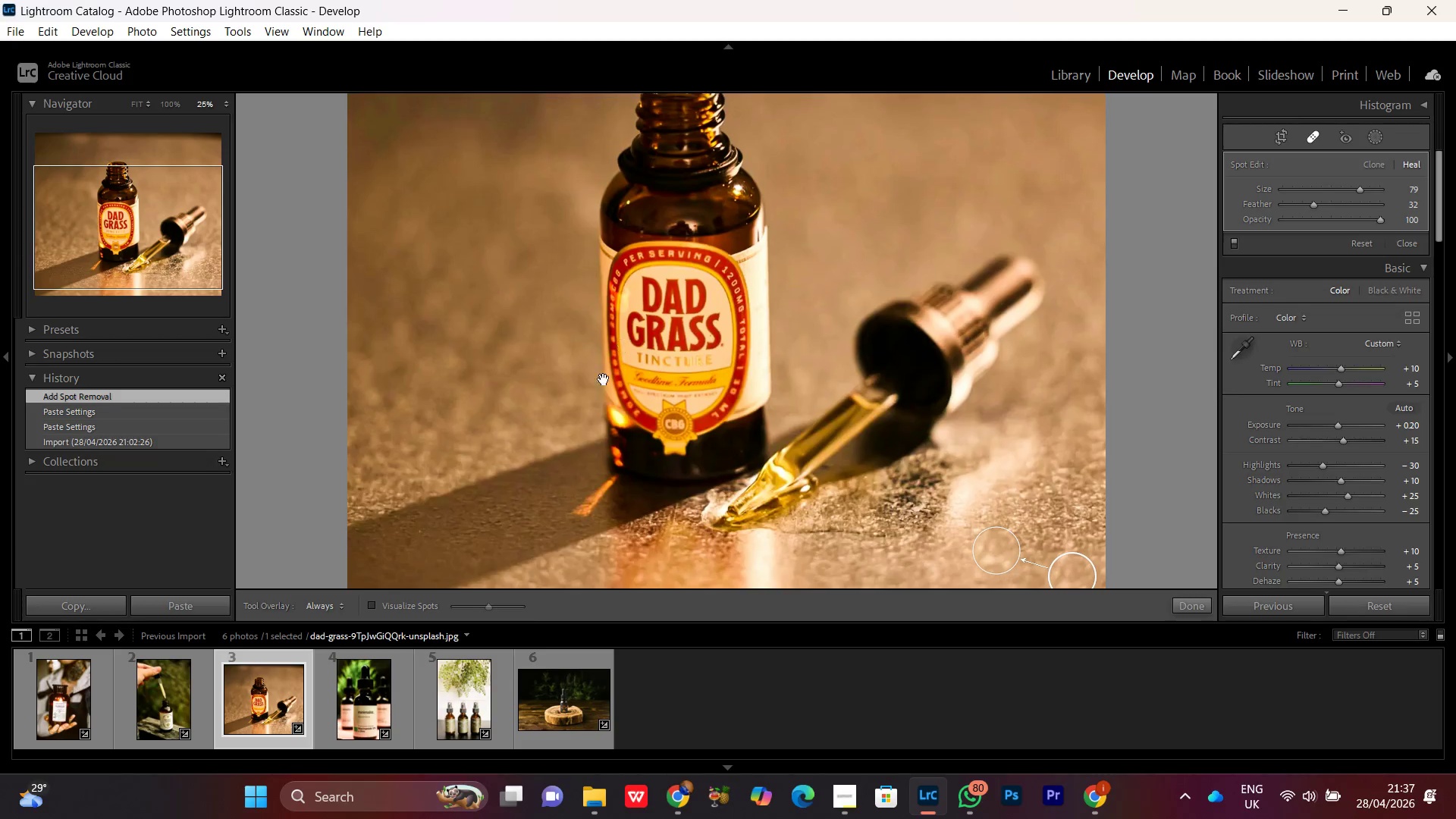 
left_click_drag(start_coordinate=[623, 341], to_coordinate=[477, 496])
 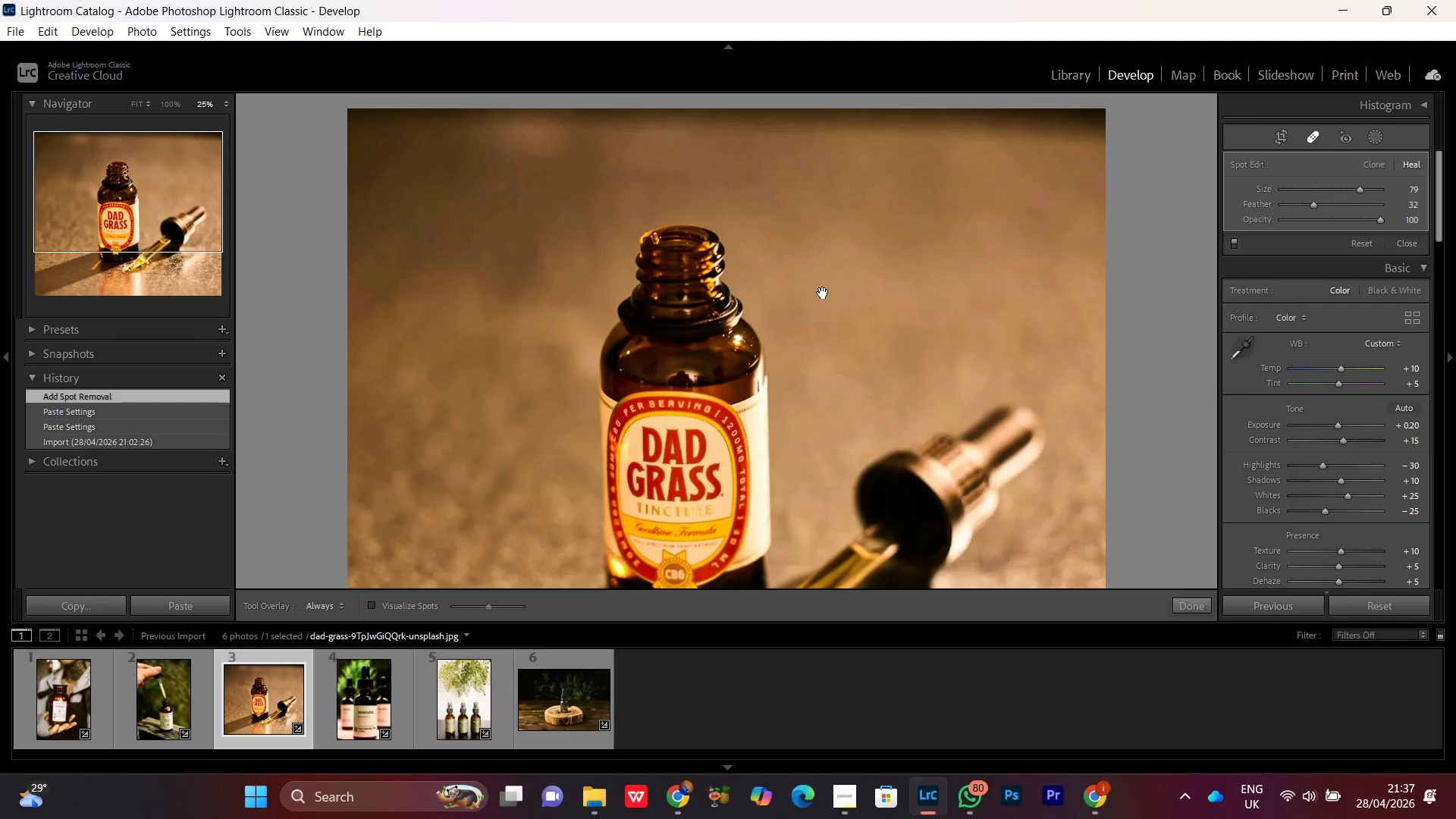 
left_click_drag(start_coordinate=[823, 293], to_coordinate=[802, 187])
 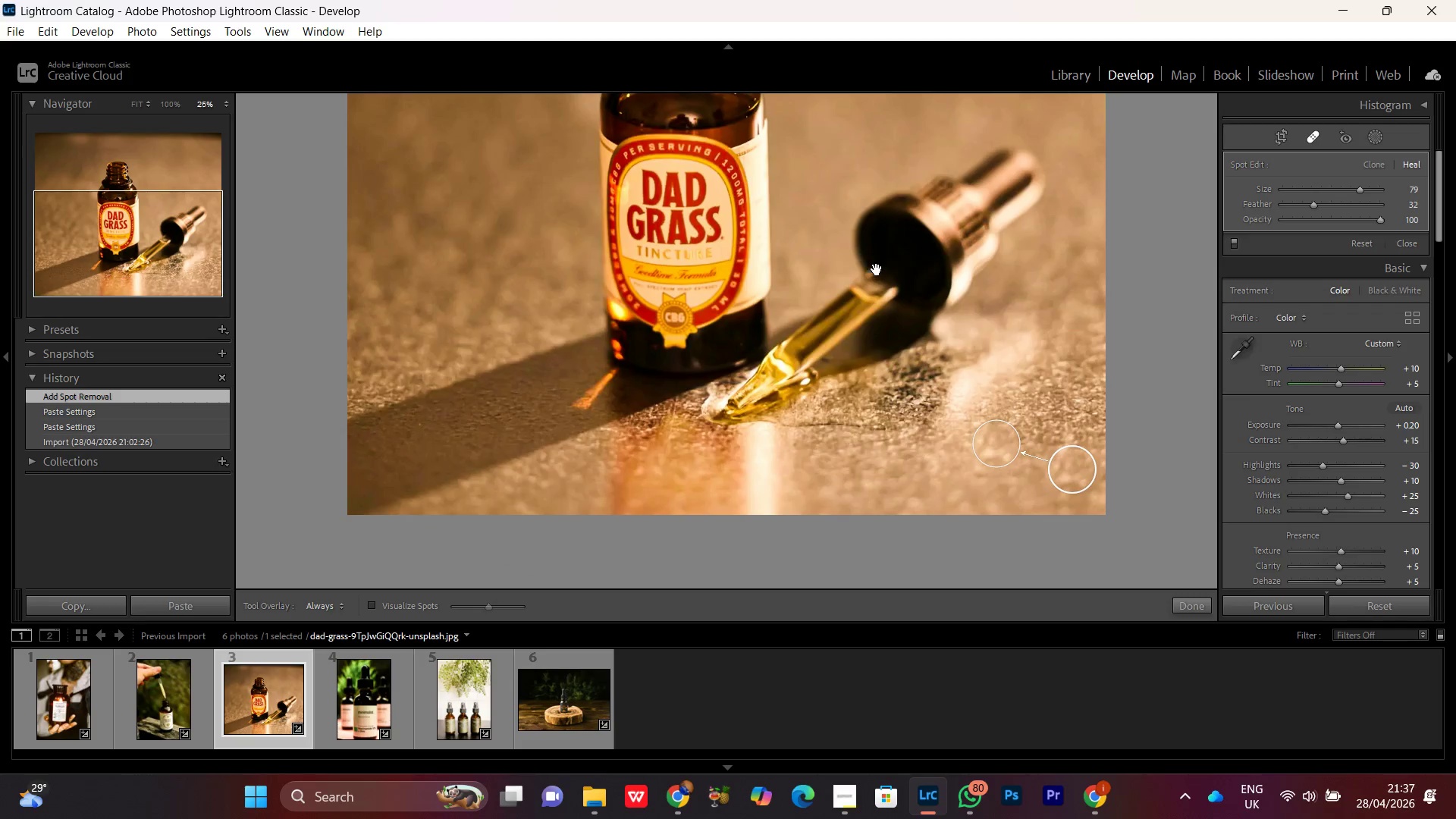 
hold_key(key=Space, duration=1.14)
 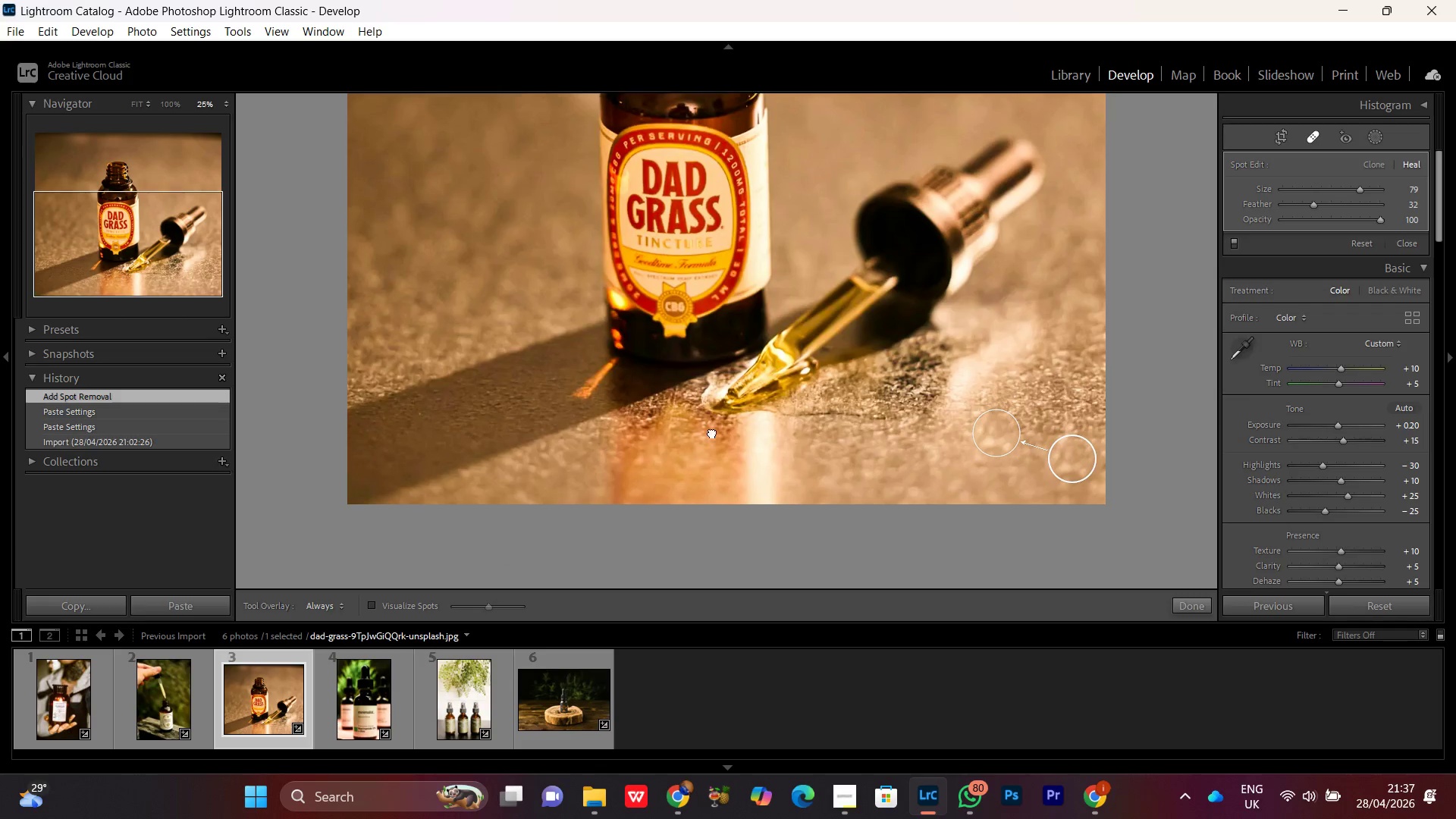 
left_click_drag(start_coordinate=[905, 406], to_coordinate=[874, 259])
 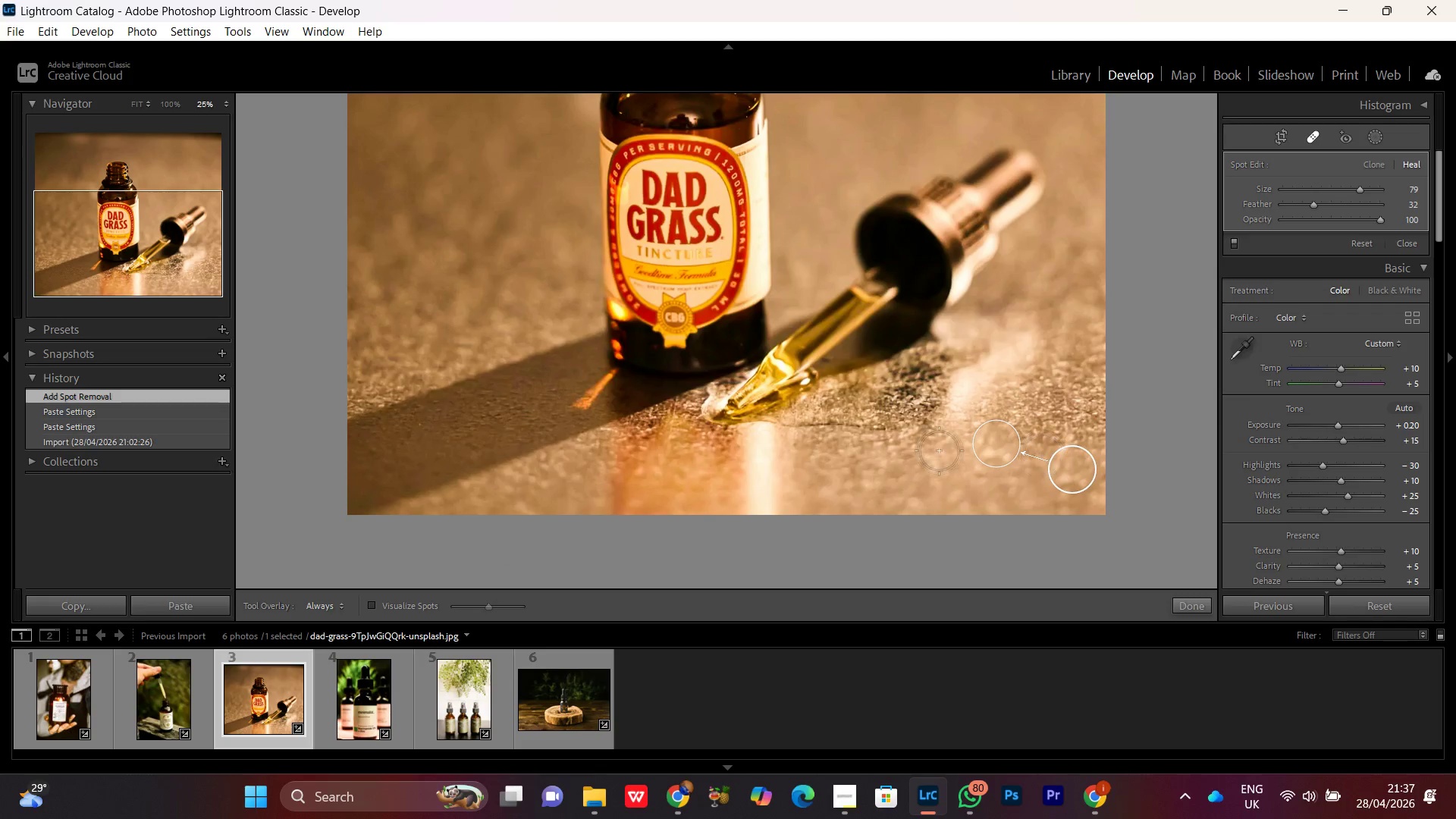 
hold_key(key=Space, duration=1.52)
 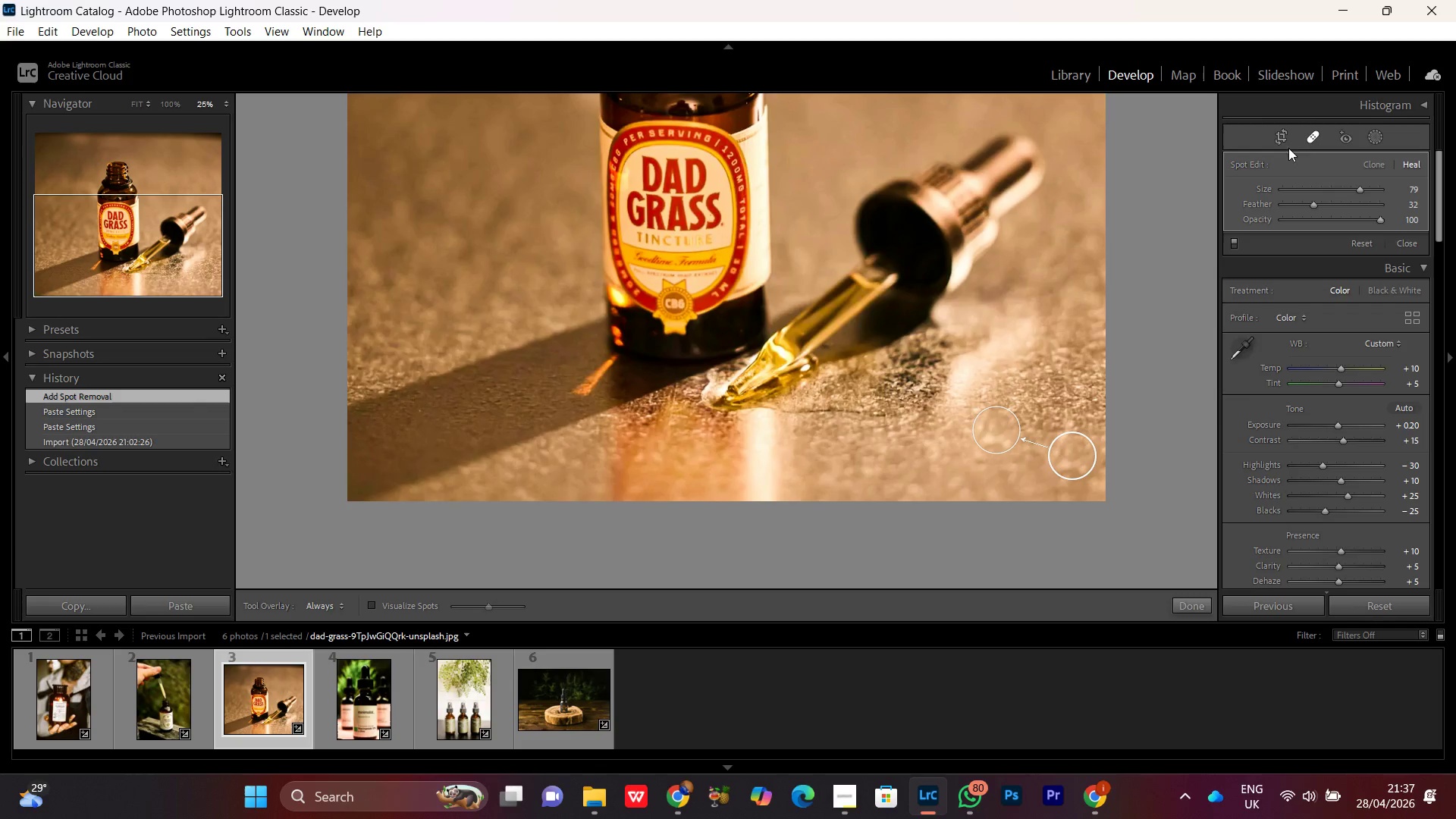 
left_click_drag(start_coordinate=[613, 454], to_coordinate=[733, 365])
 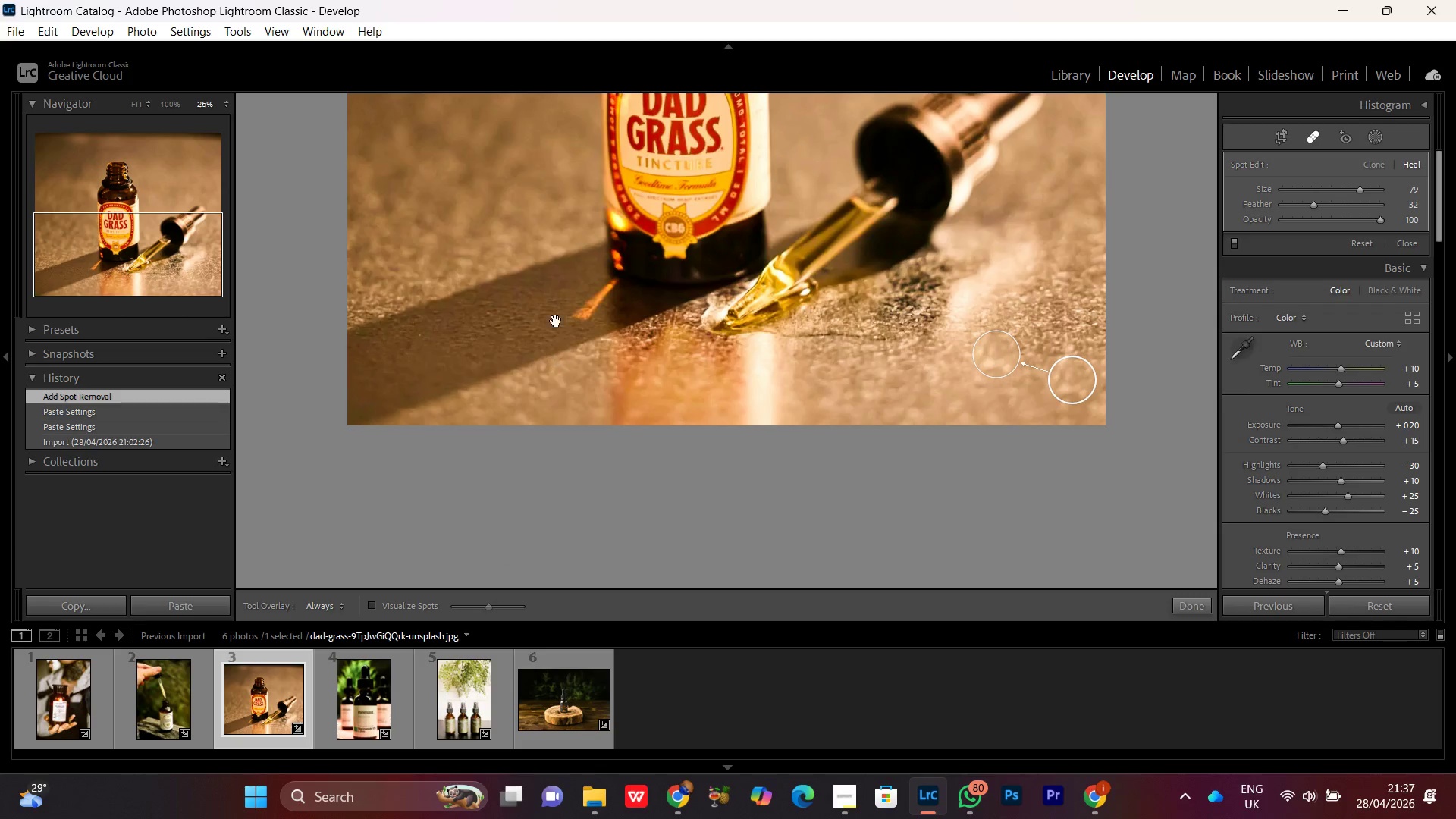 
left_click_drag(start_coordinate=[556, 318], to_coordinate=[570, 394])
 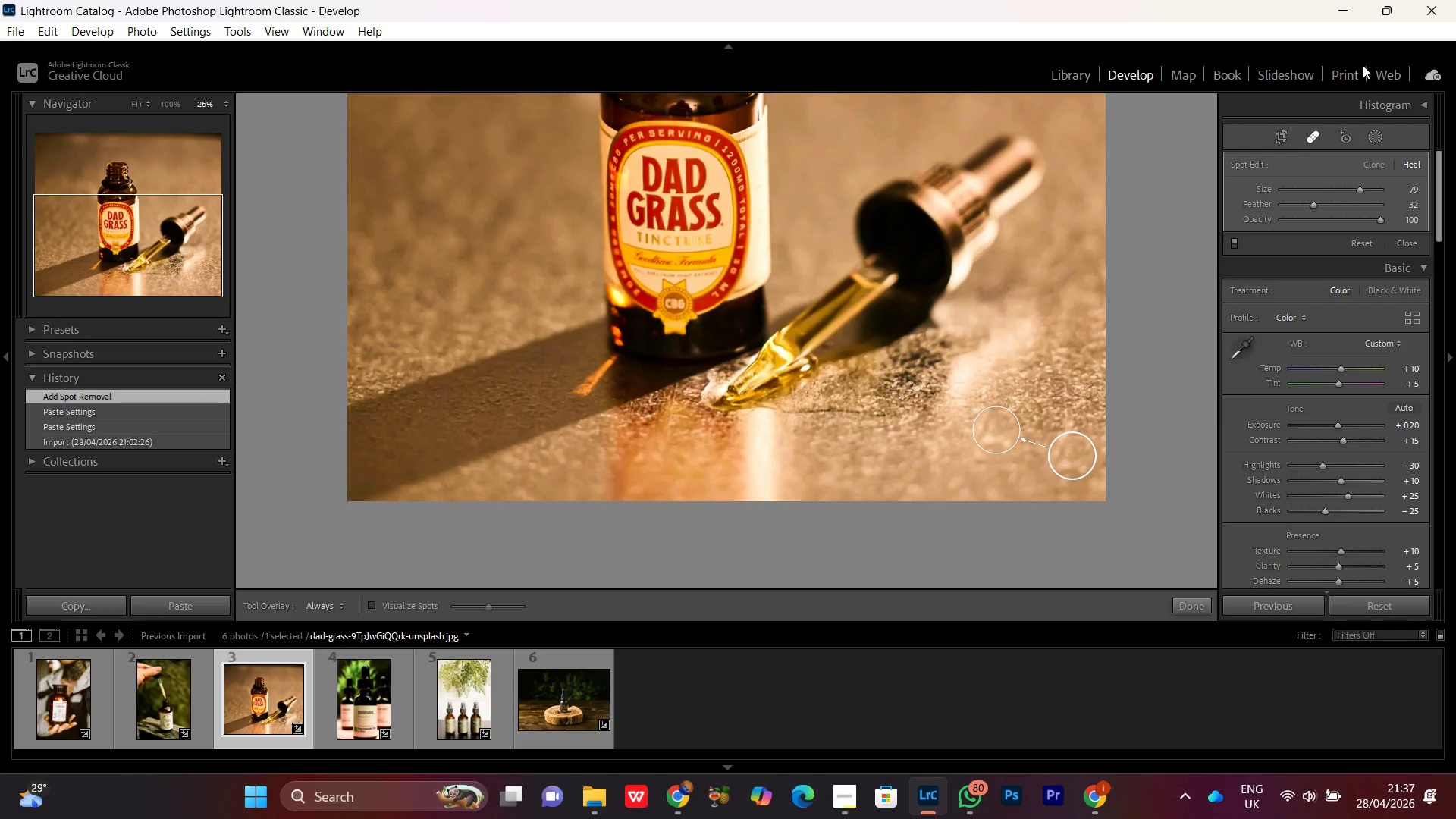 
hold_key(key=Space, duration=0.47)
 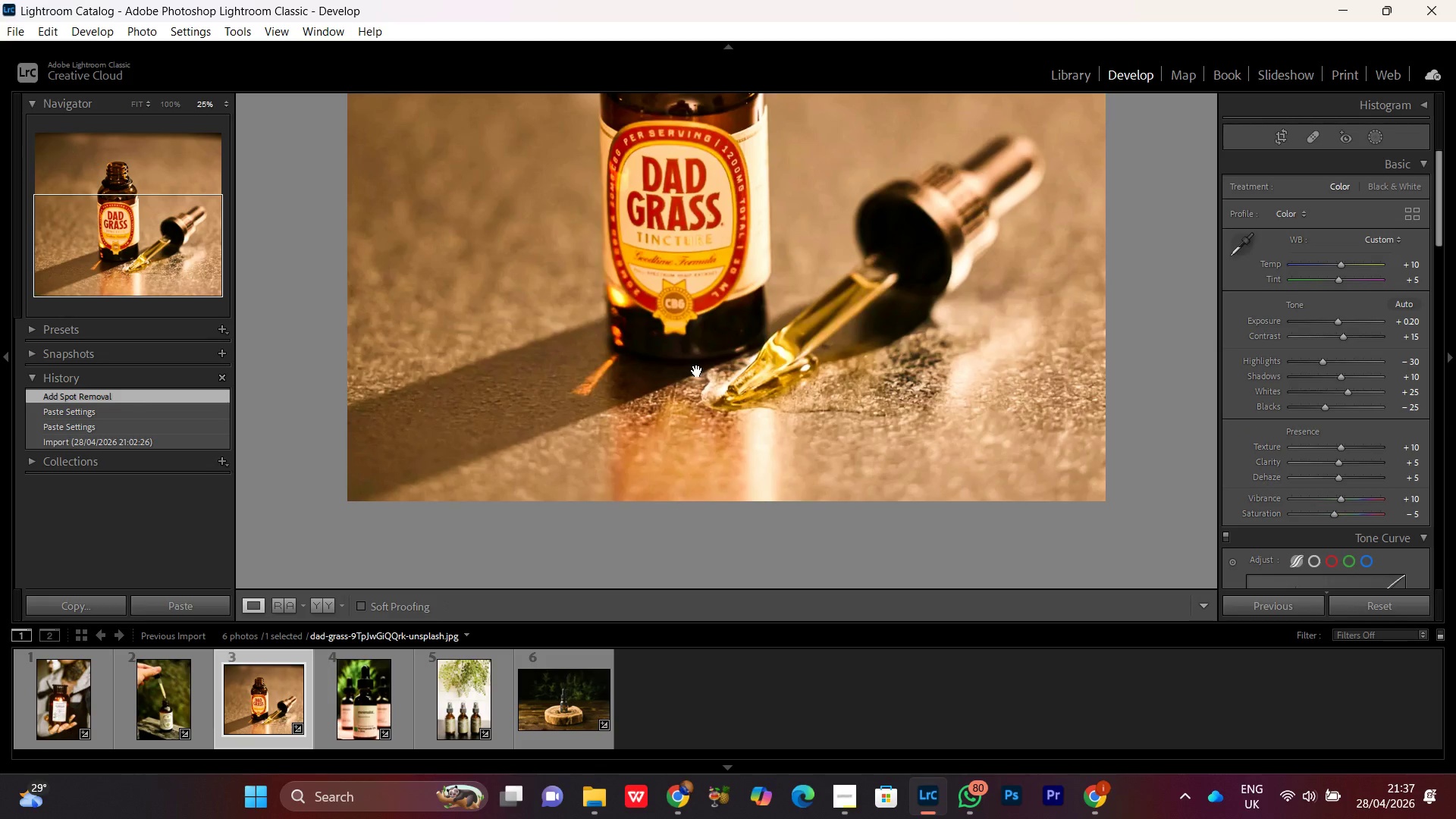 
key(Control+Equal)
 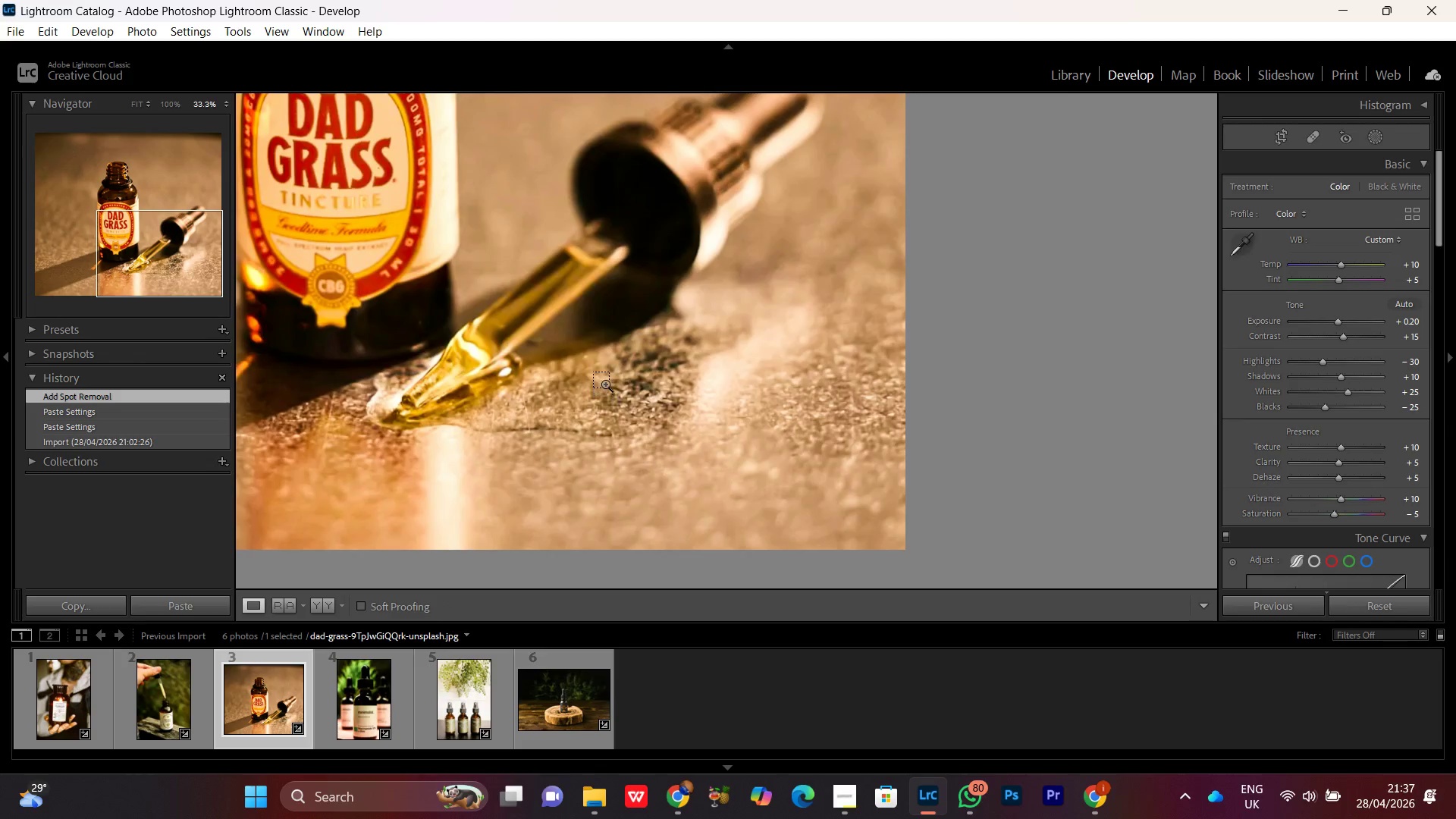 
key(Control+Equal)
 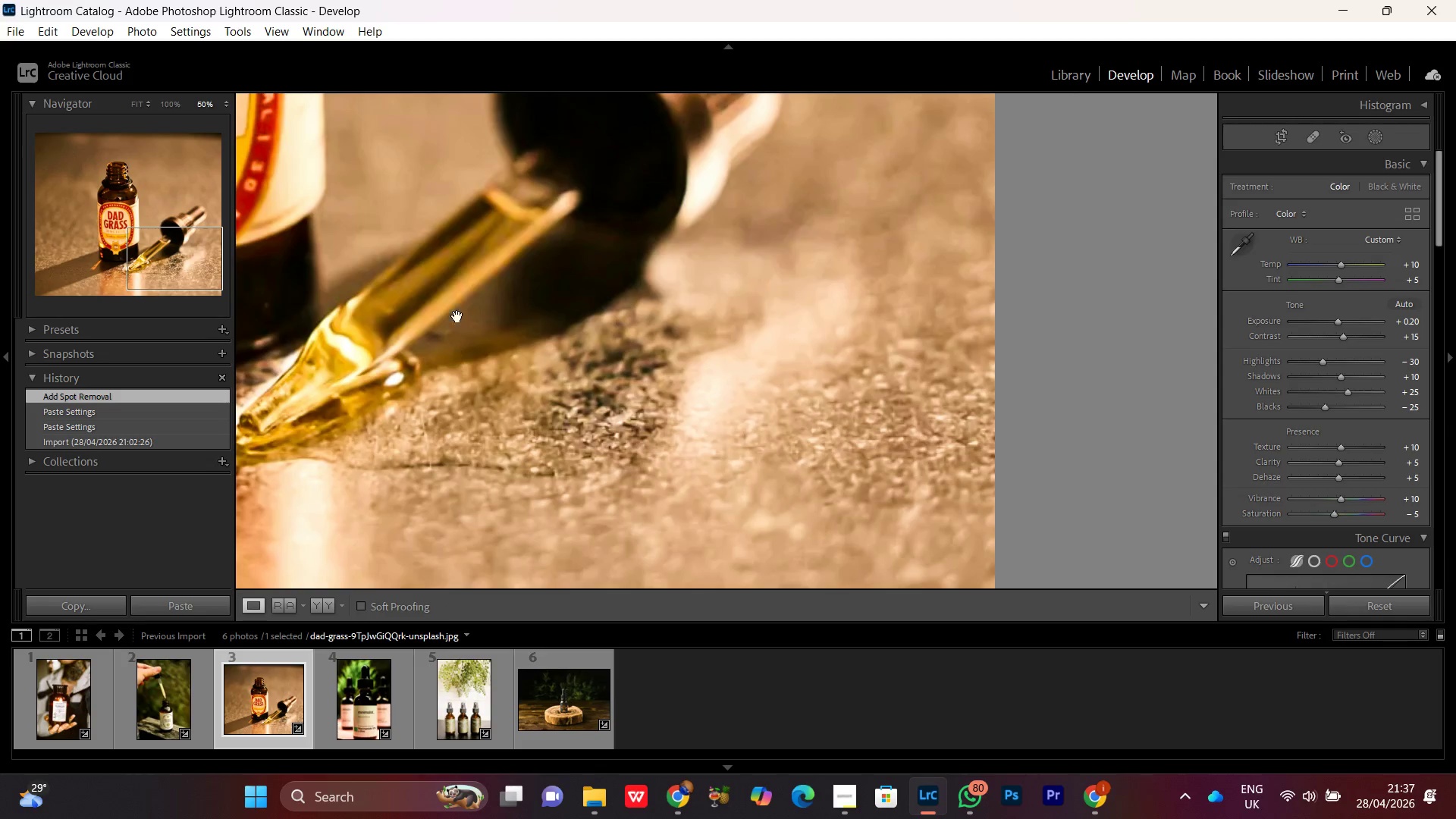 
left_click_drag(start_coordinate=[457, 296], to_coordinate=[775, 428])
 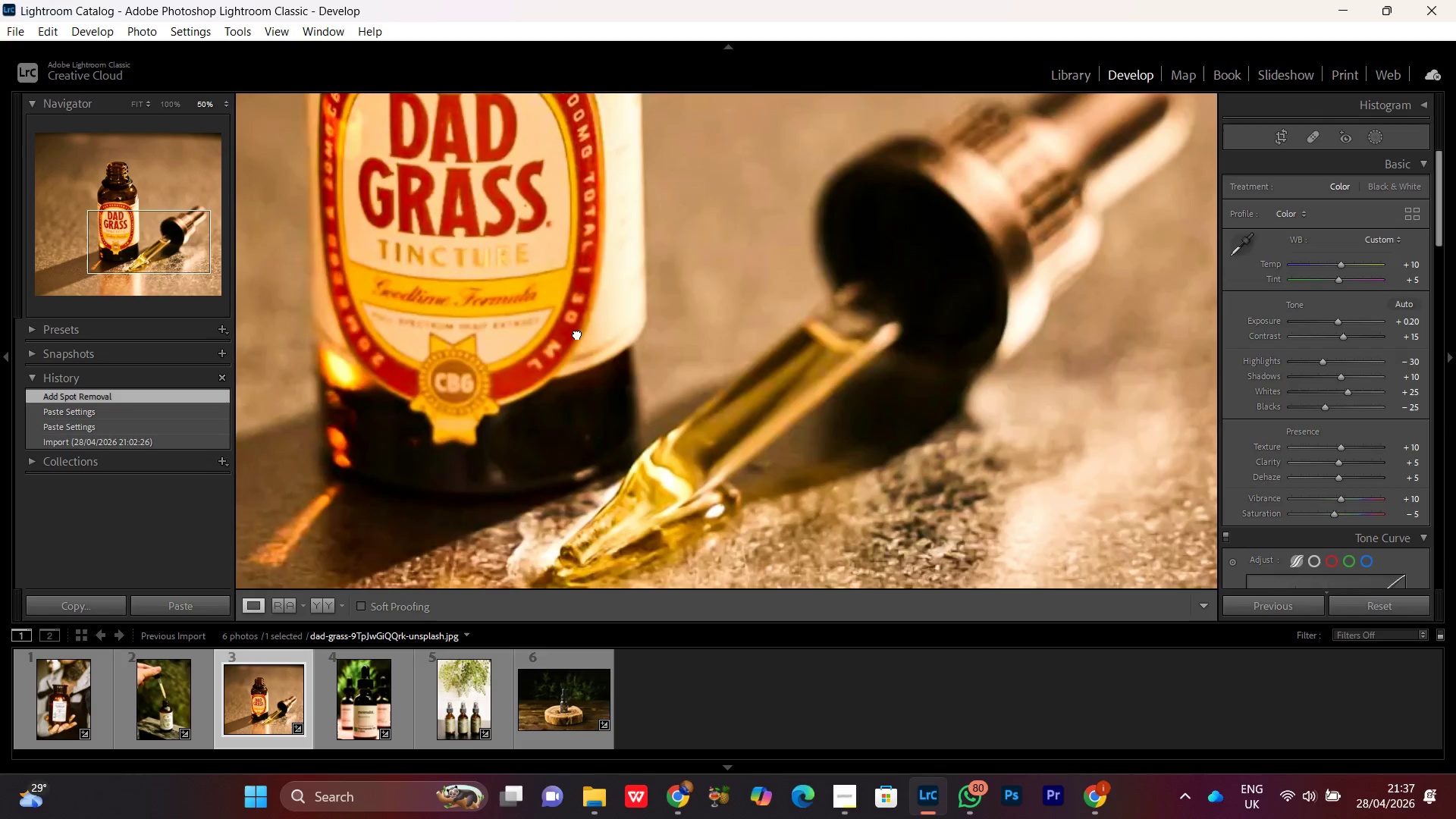 
left_click_drag(start_coordinate=[577, 334], to_coordinate=[724, 359])
 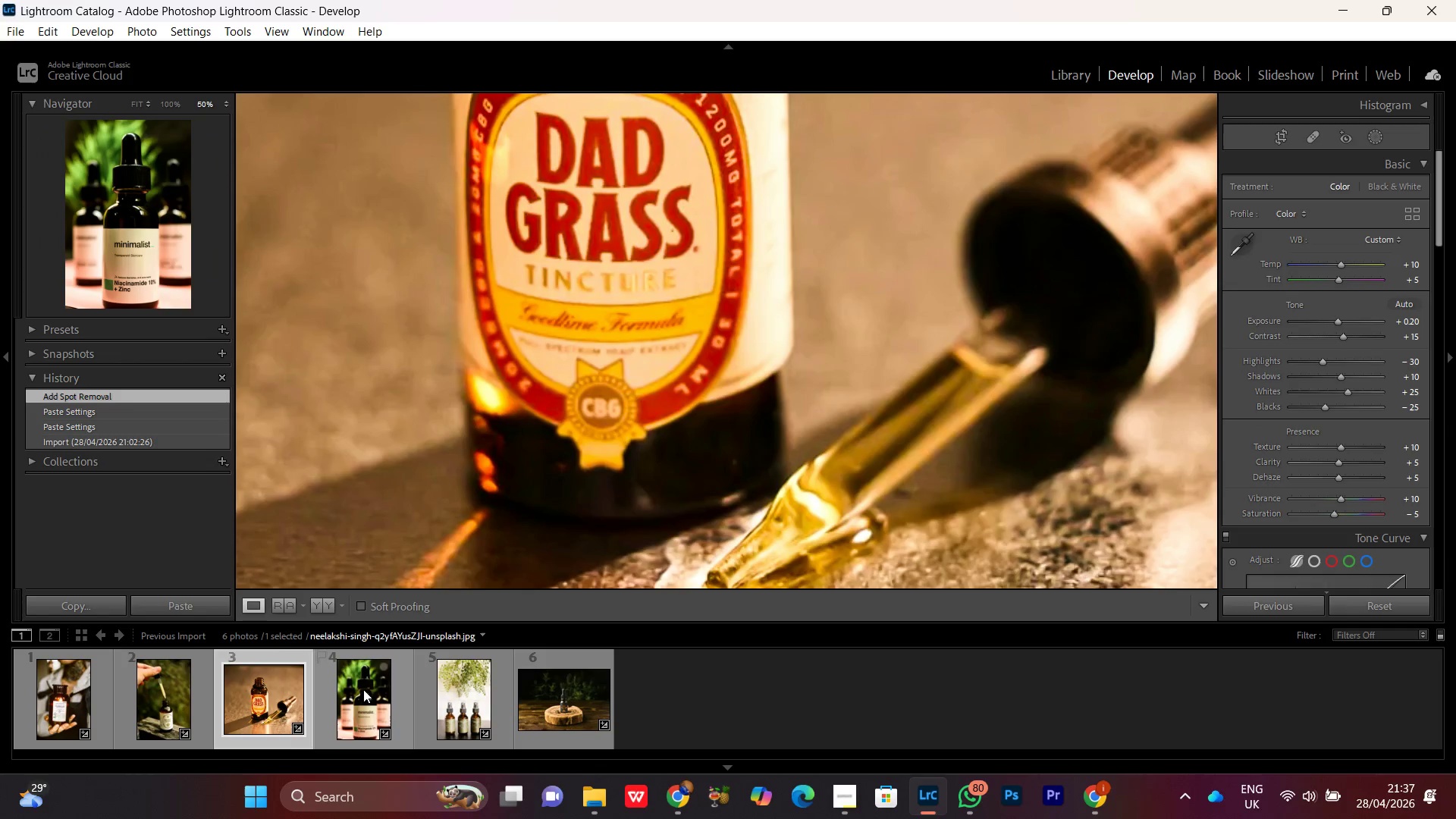 
double_click([363, 689])
 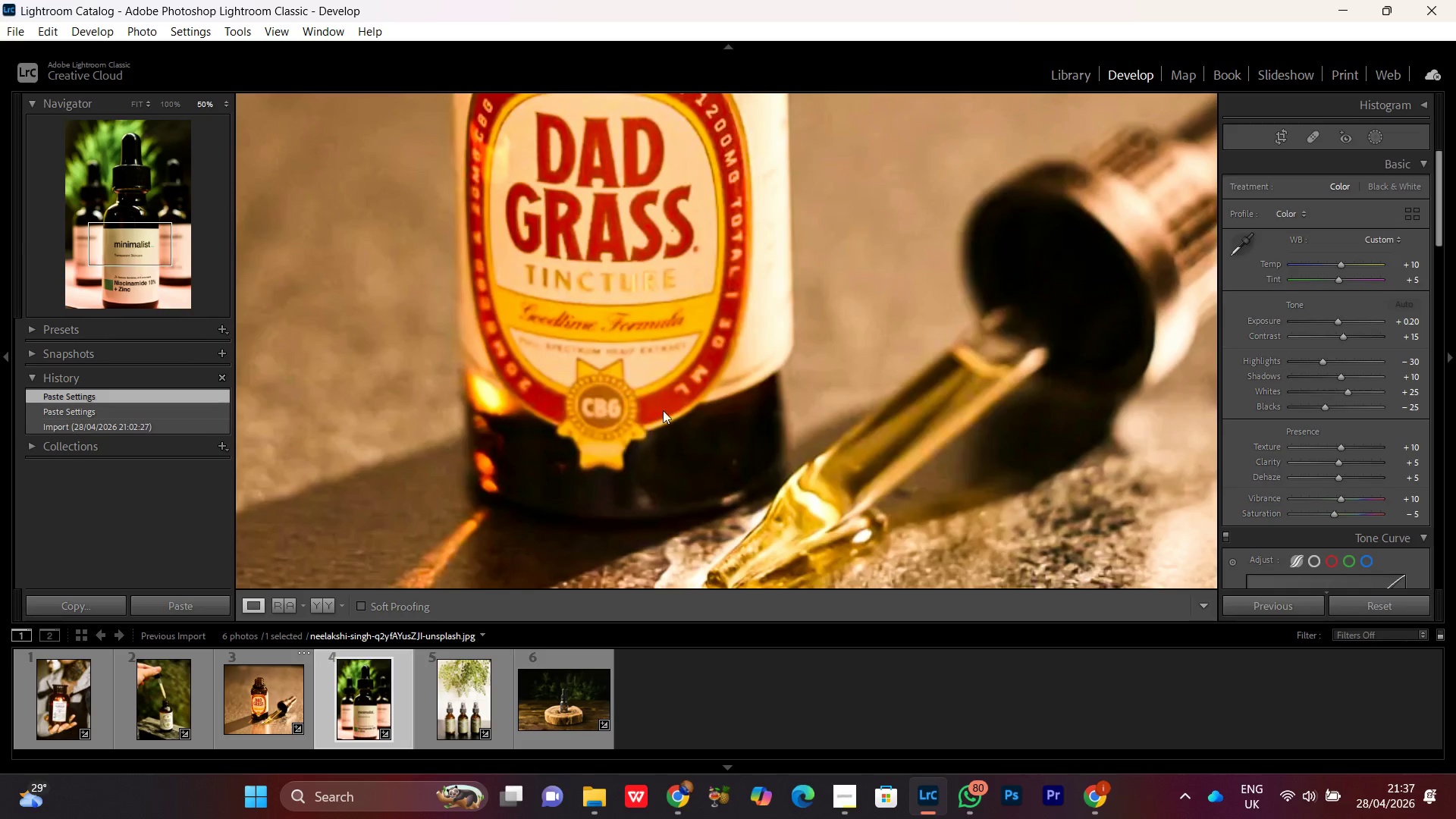 
left_click([707, 353])
 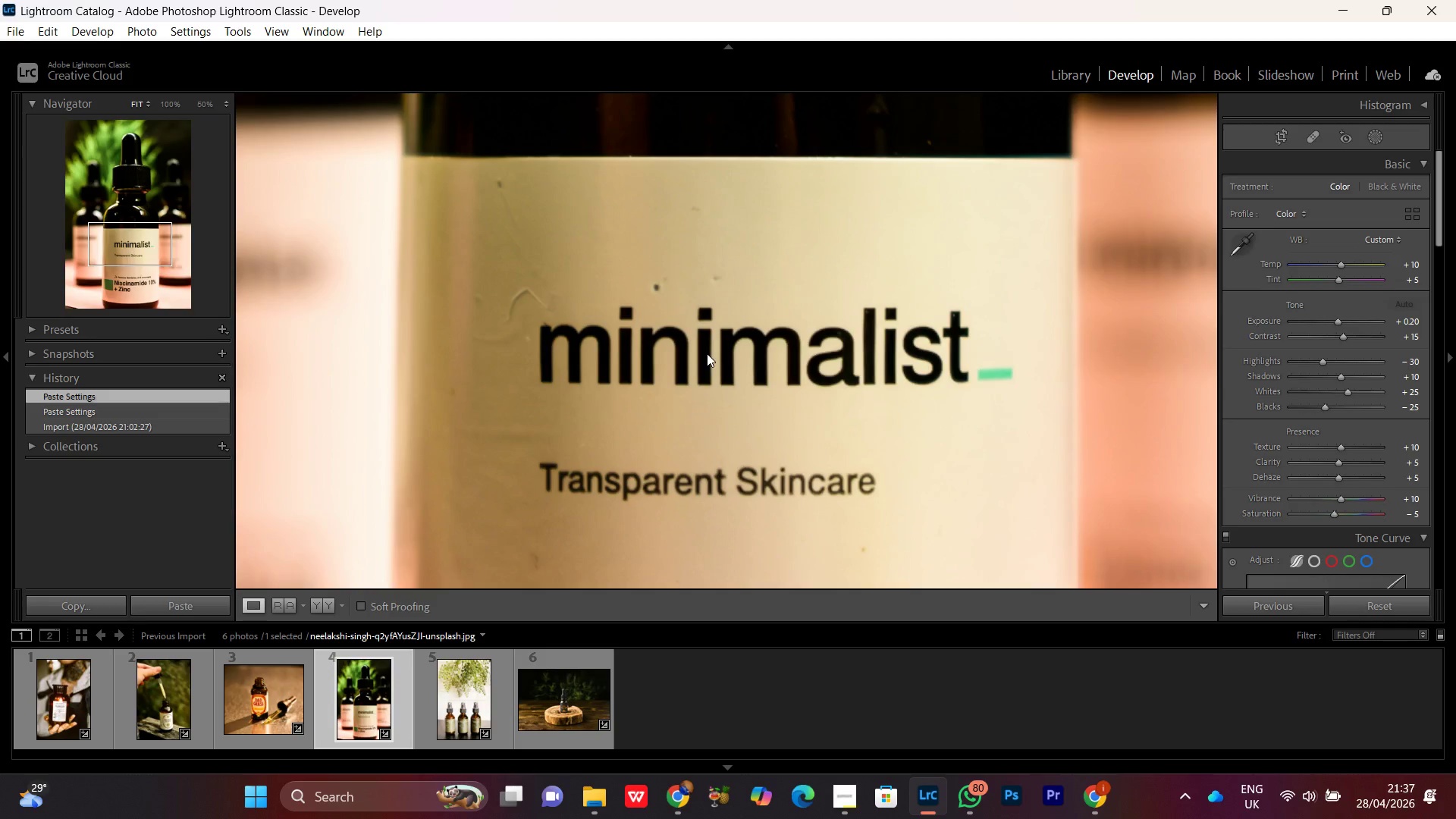 
left_click([708, 363])
 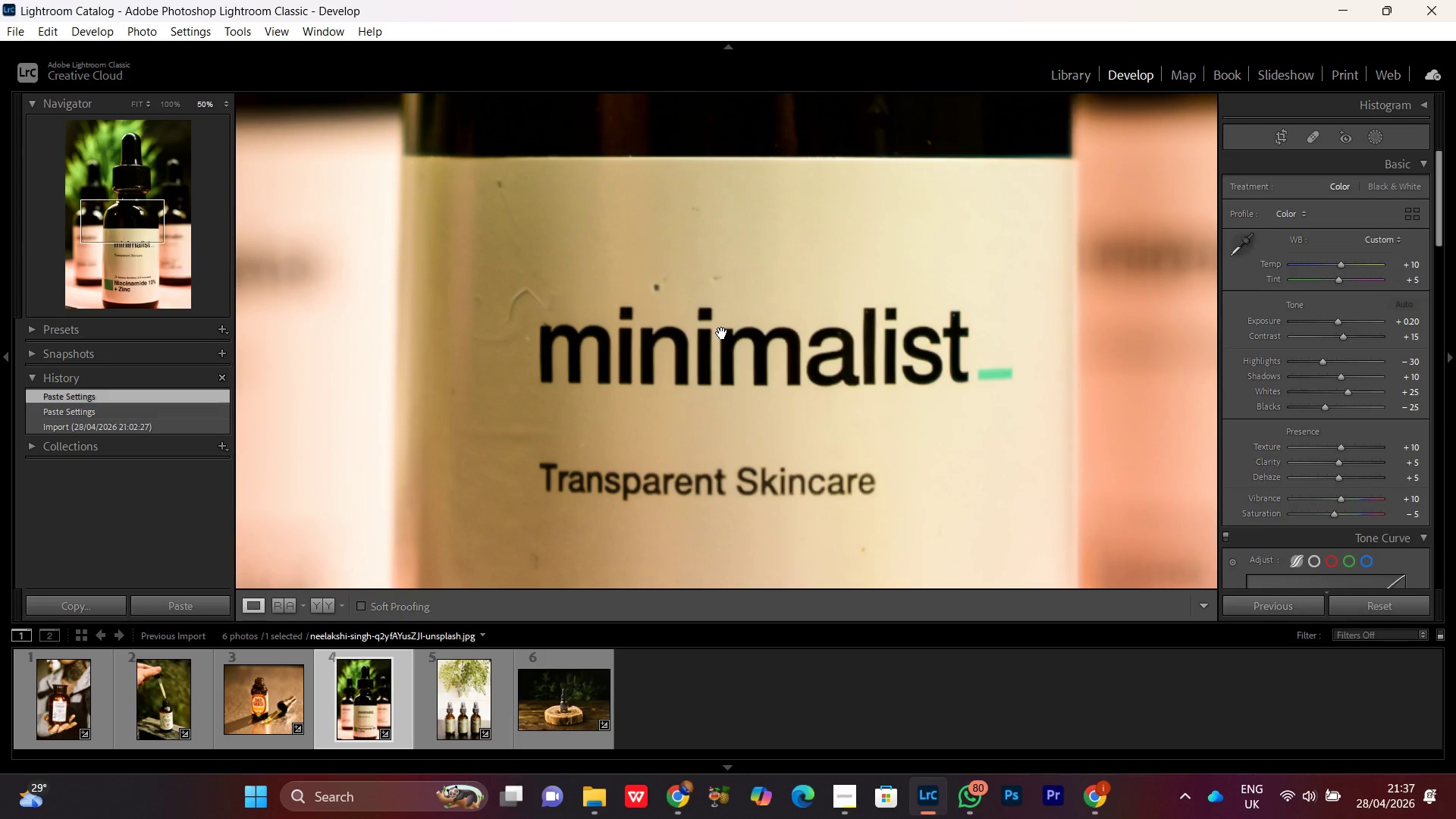 
left_click([722, 333])
 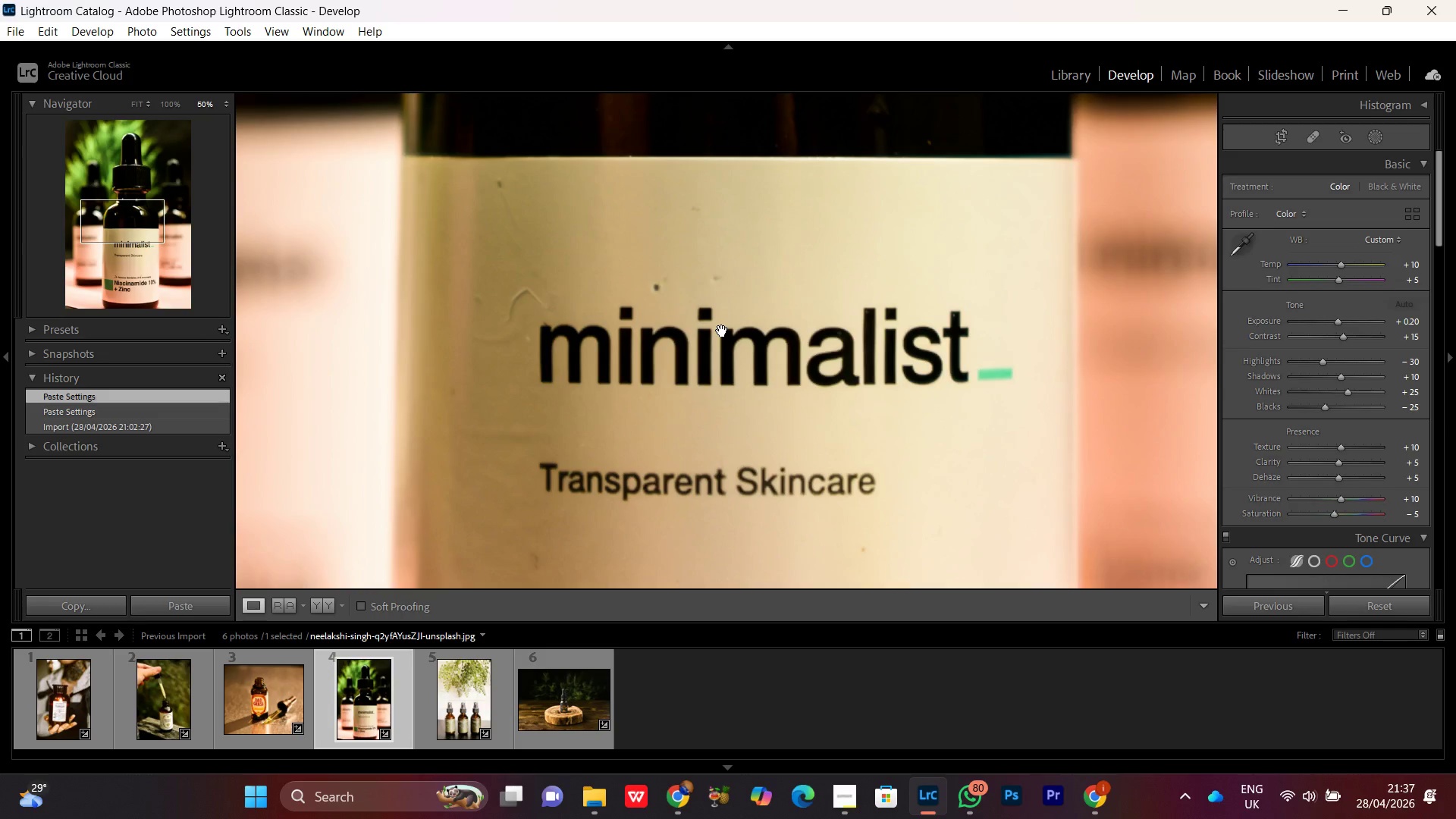 
key(Control+Minus)
 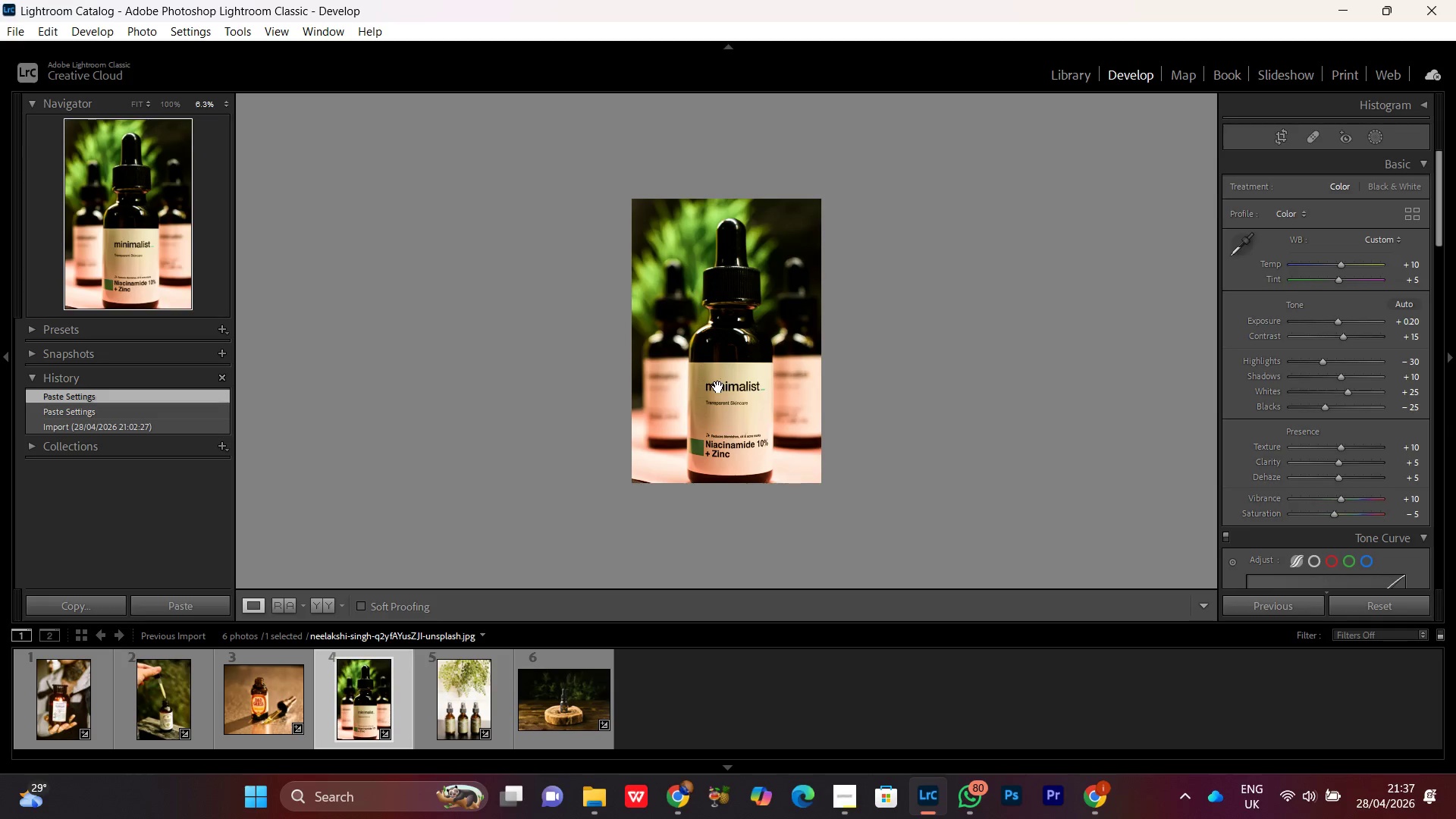 
left_click([730, 399])
 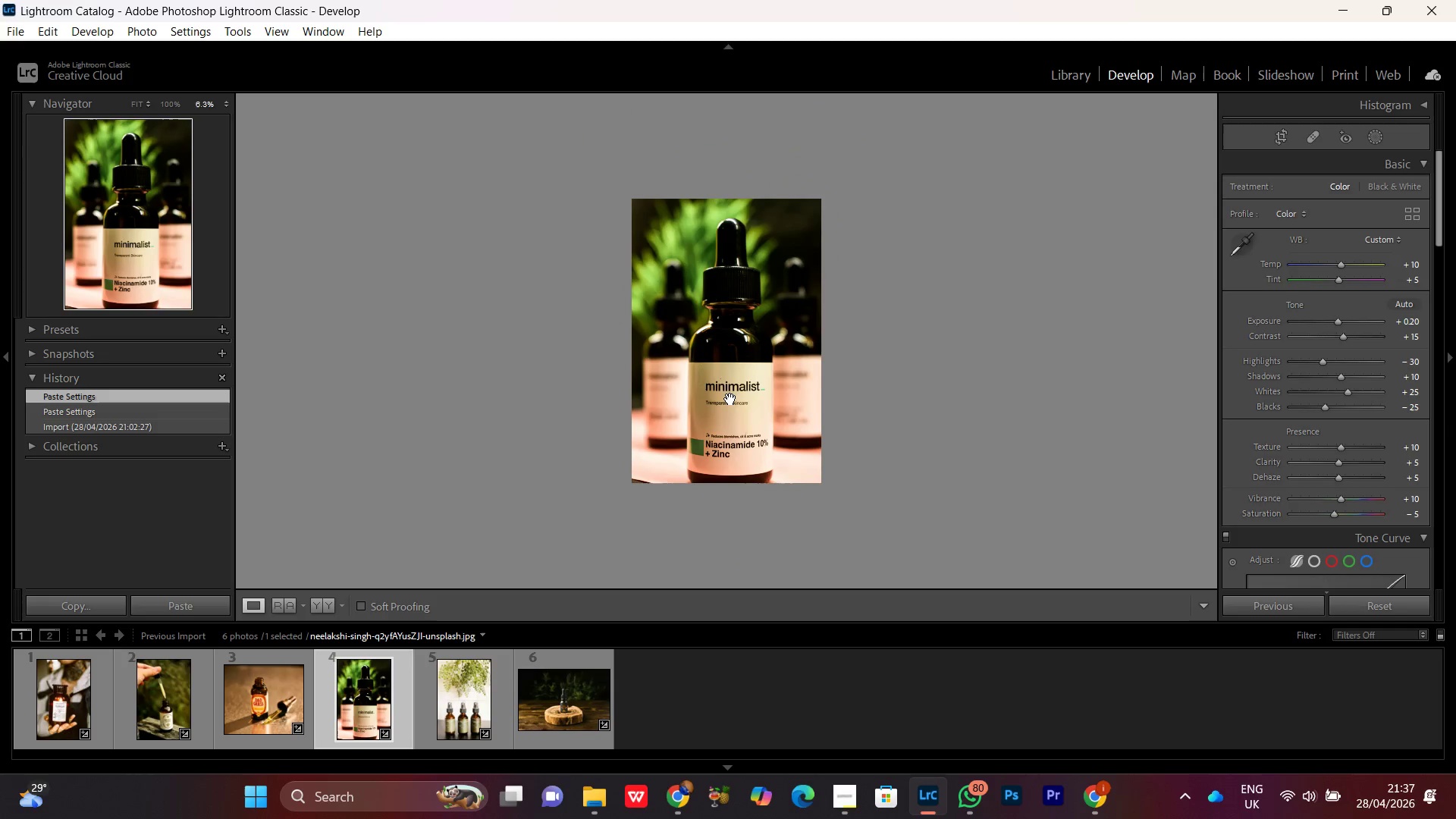 
double_click([730, 399])
 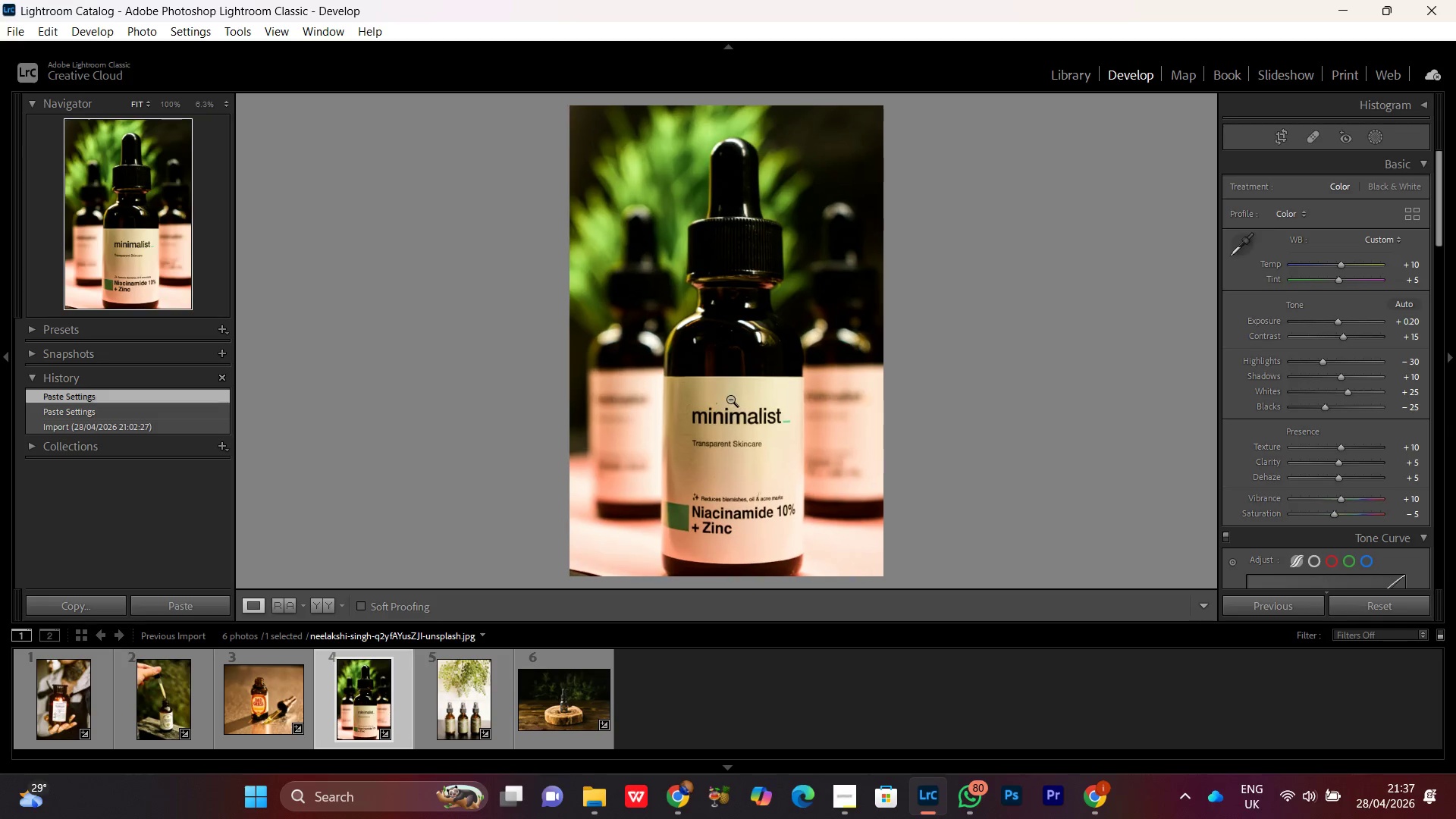 
triple_click([730, 399])
 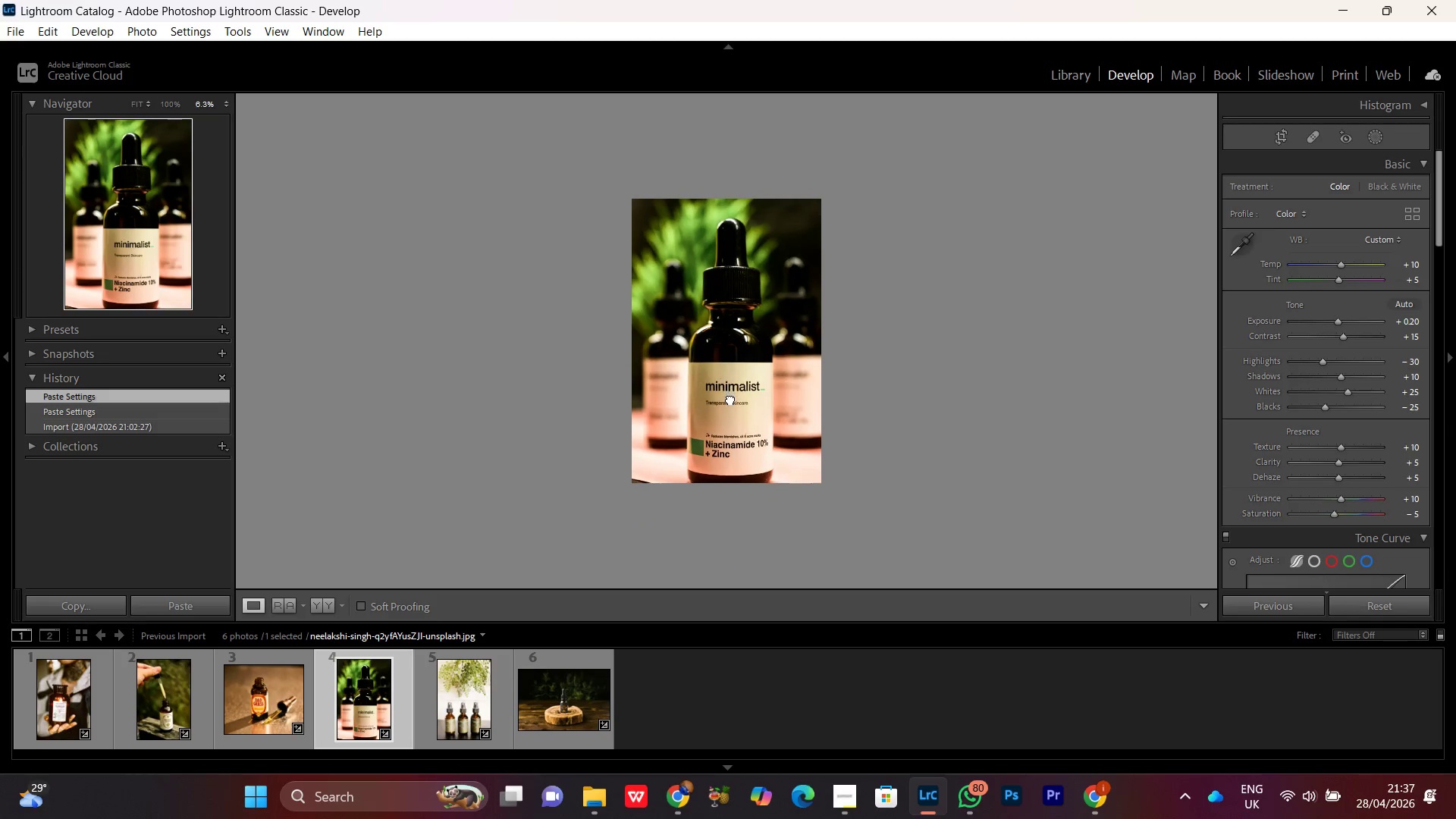 
triple_click([730, 399])
 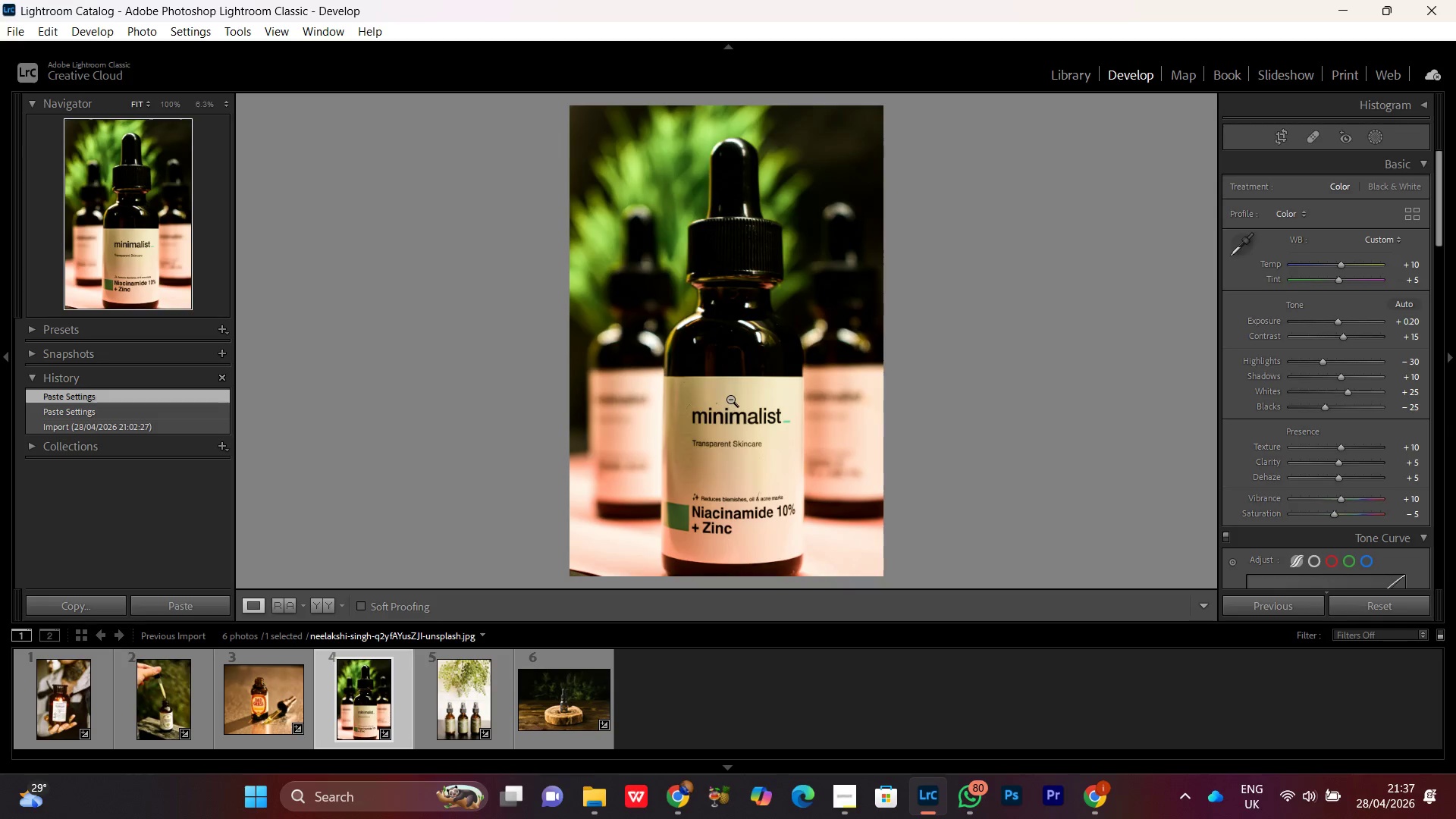 
triple_click([730, 399])
 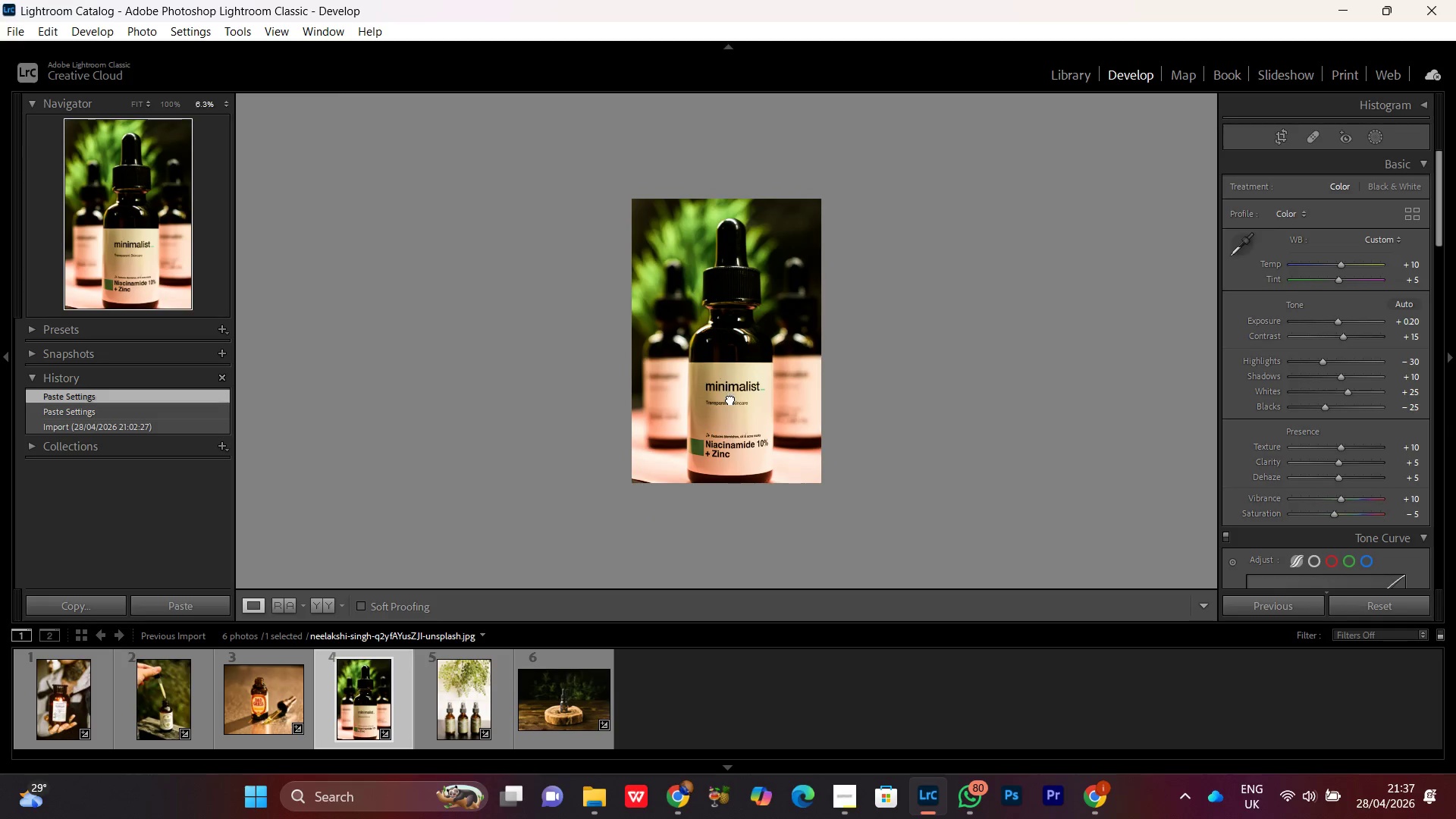 
triple_click([730, 399])
 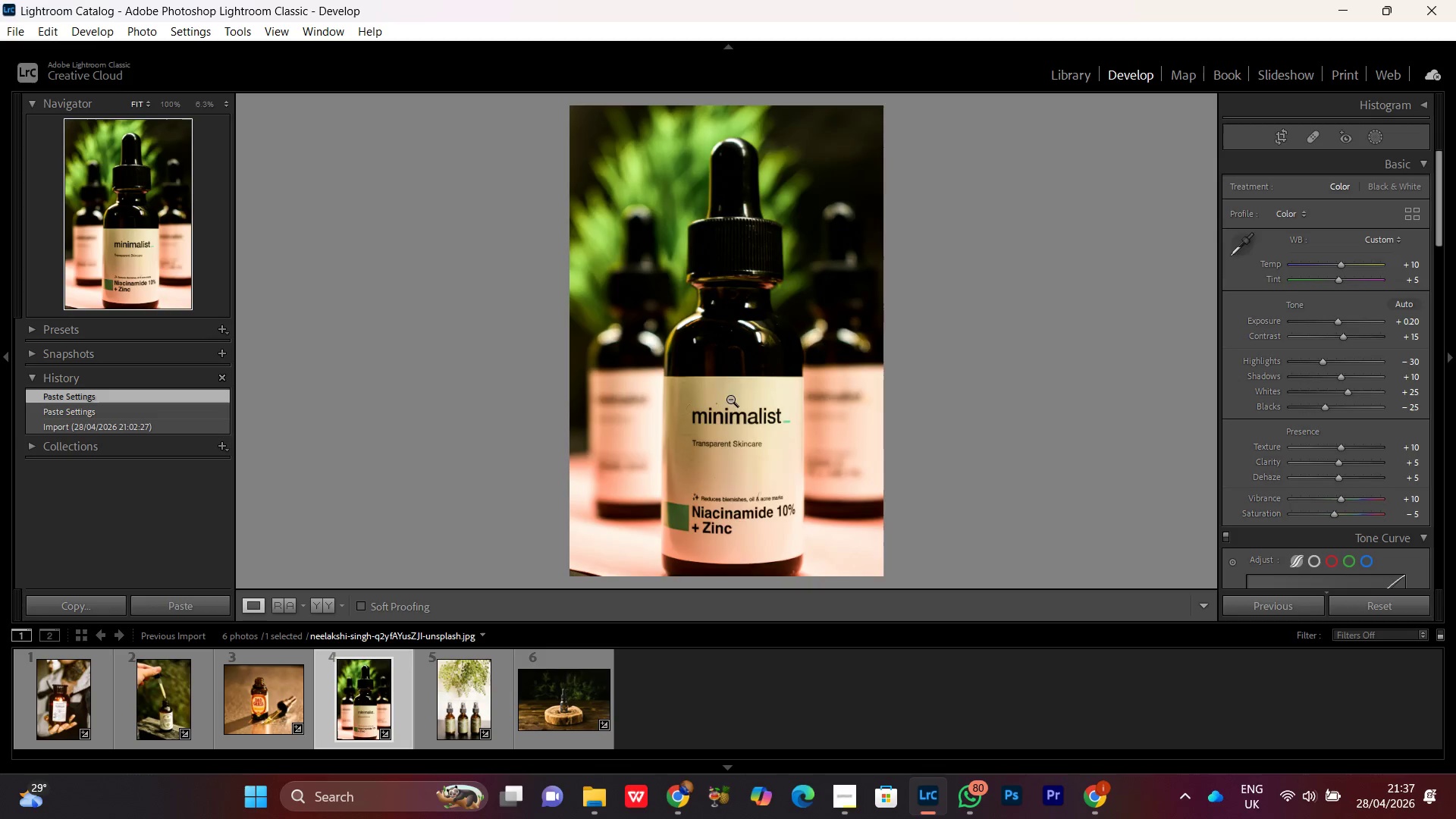 
triple_click([730, 399])
 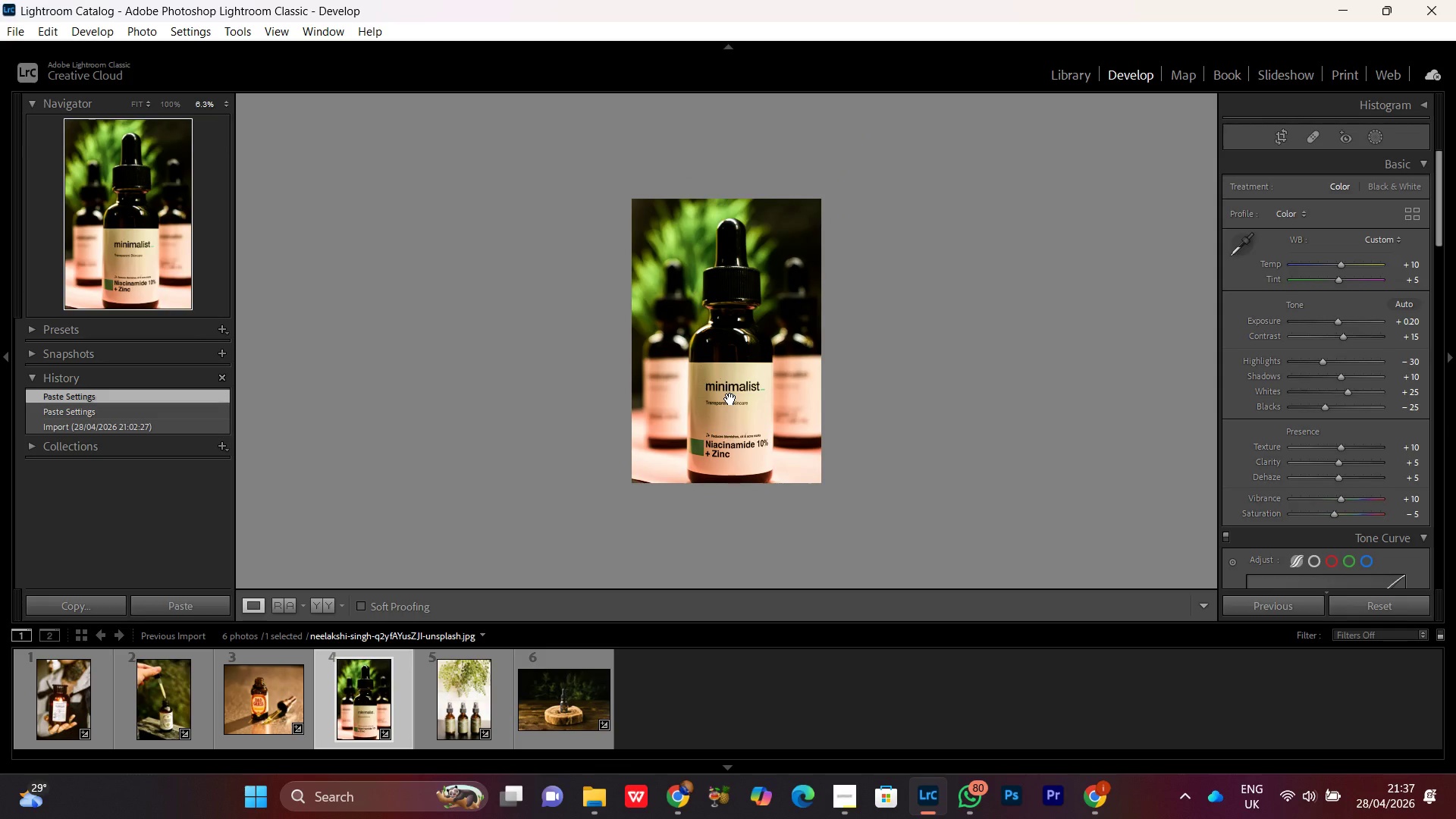 
left_click([730, 399])
 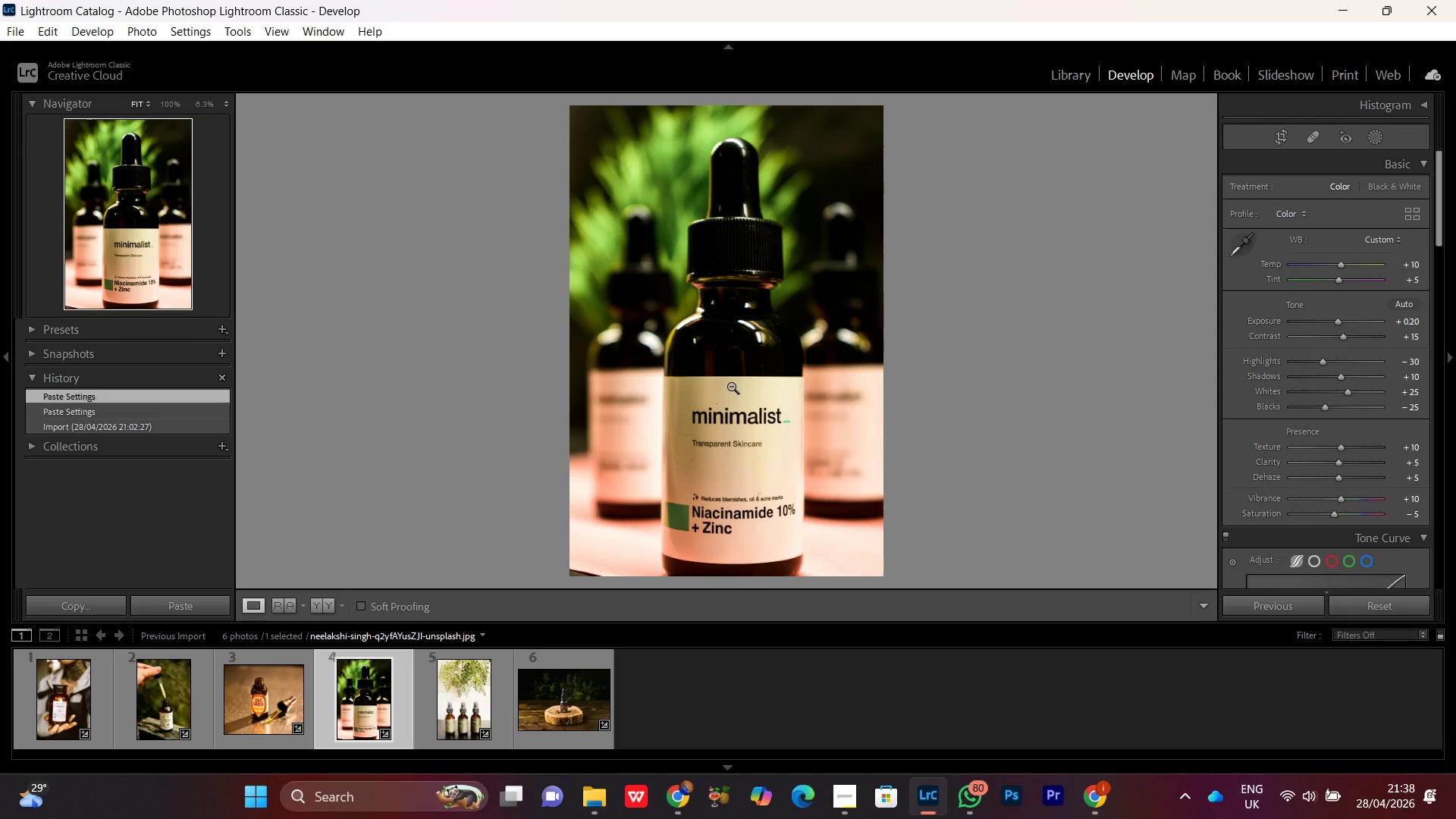 
key(Control+Equal)
 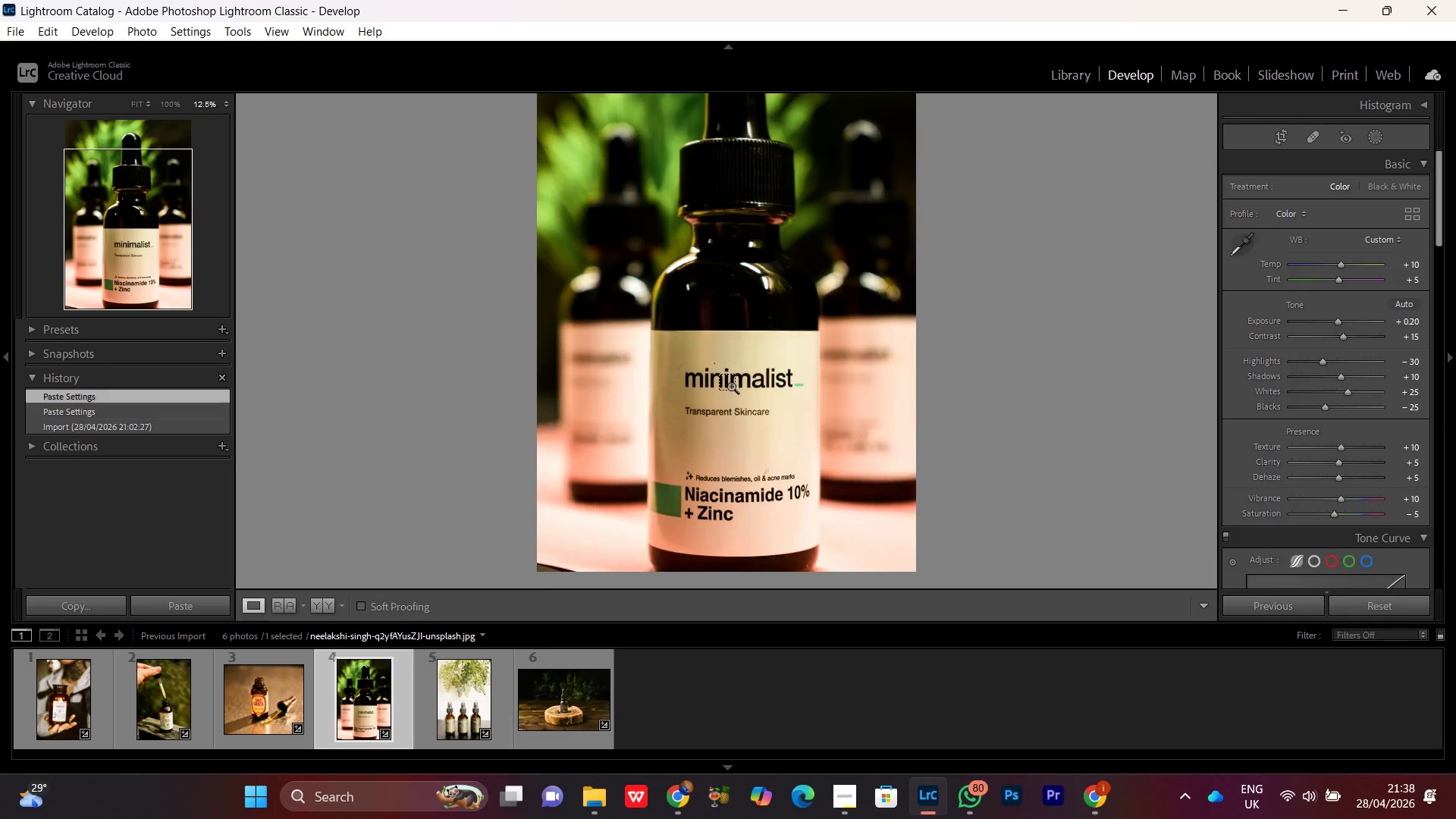 
key(Control+Equal)
 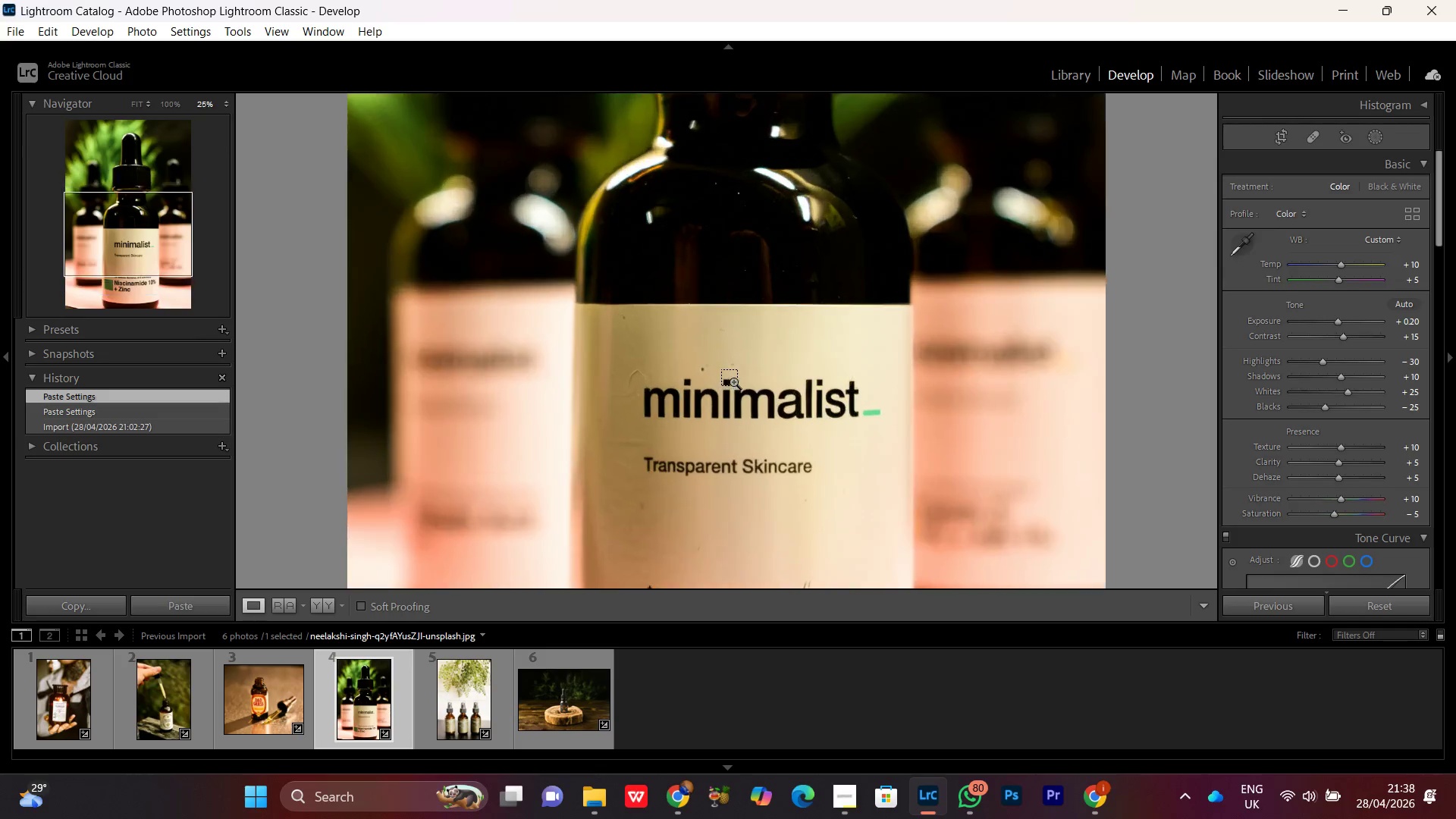 
key(Control+Equal)
 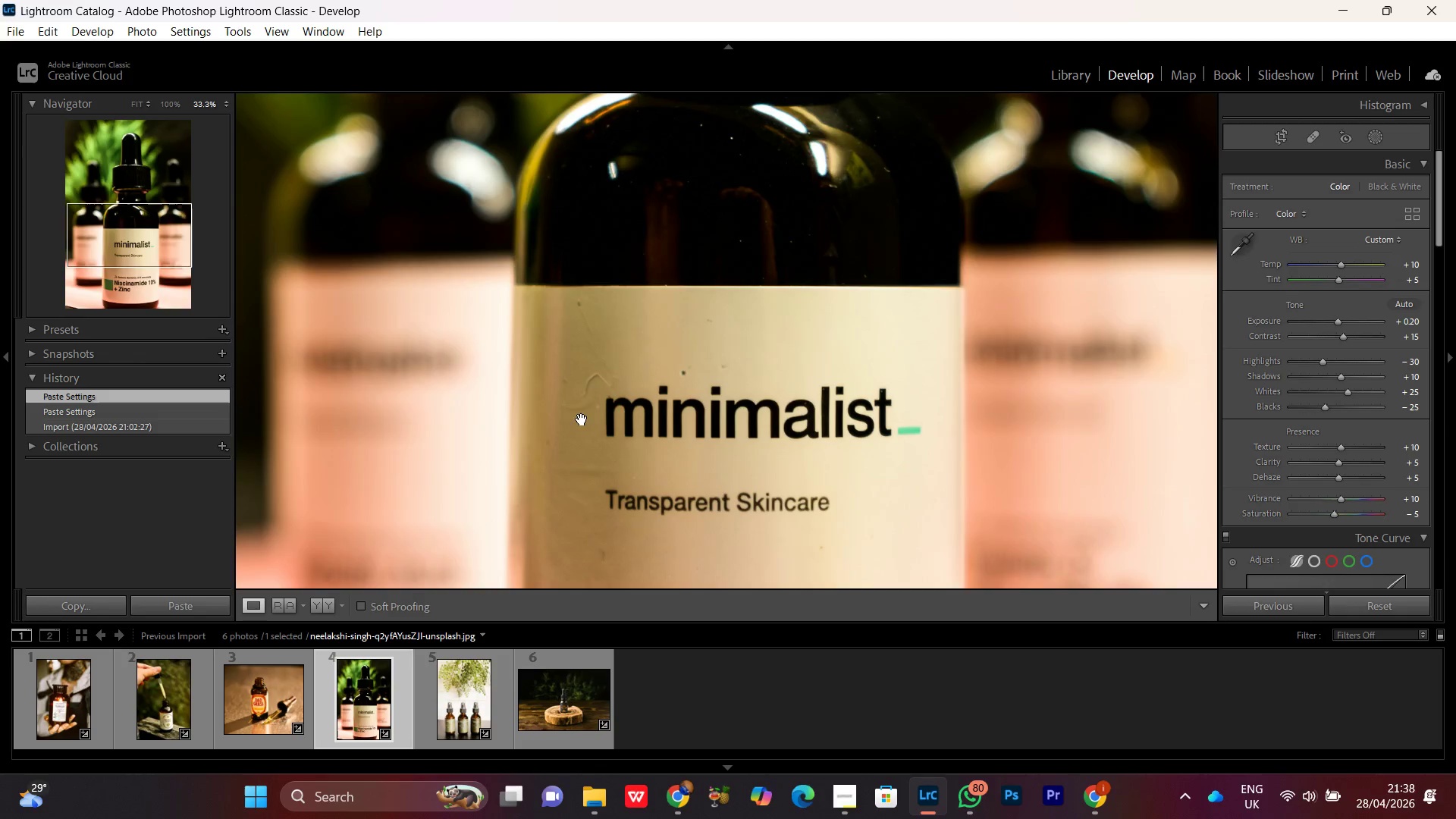 
left_click_drag(start_coordinate=[580, 420], to_coordinate=[591, 323])
 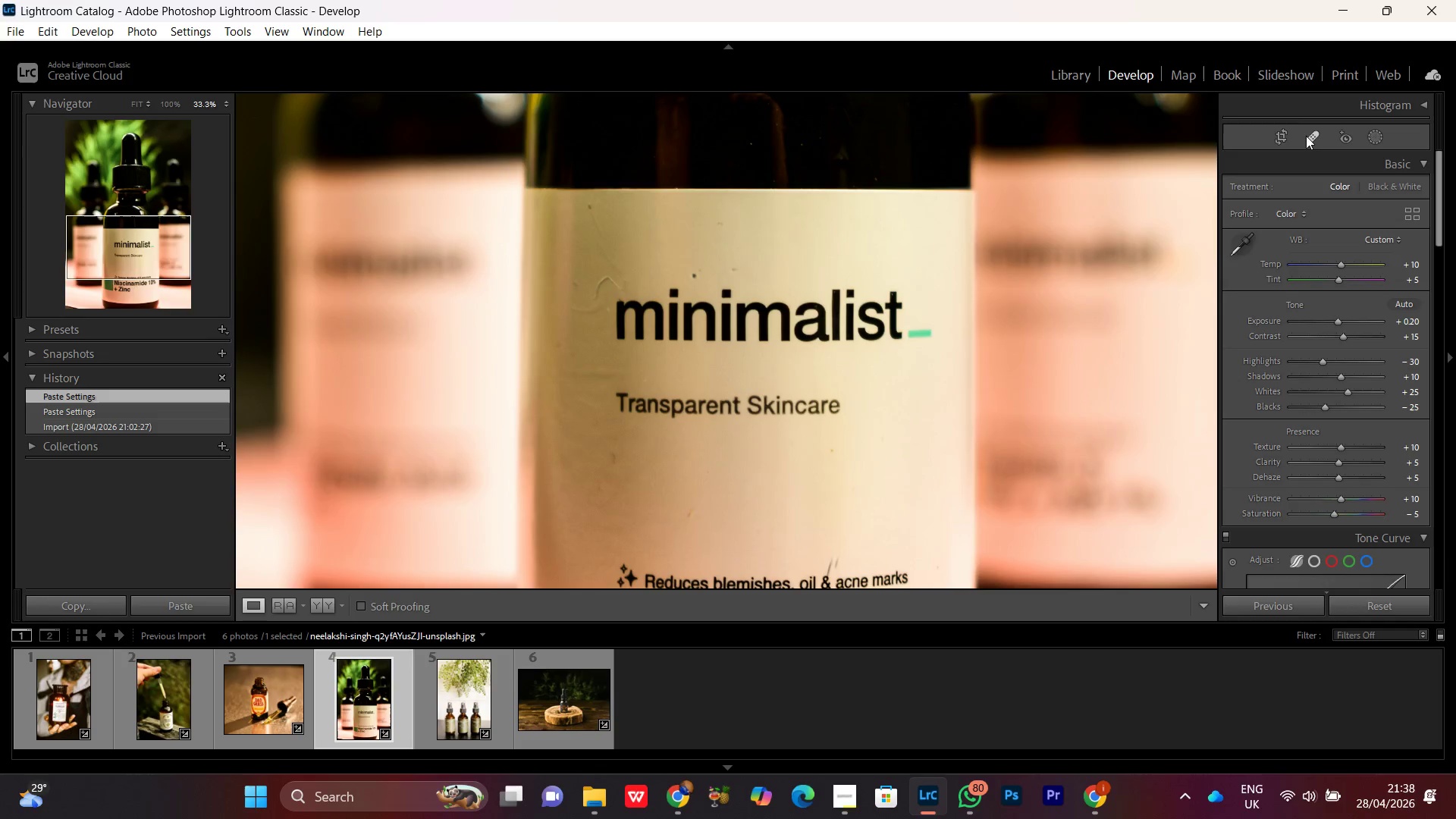 
left_click([1306, 136])
 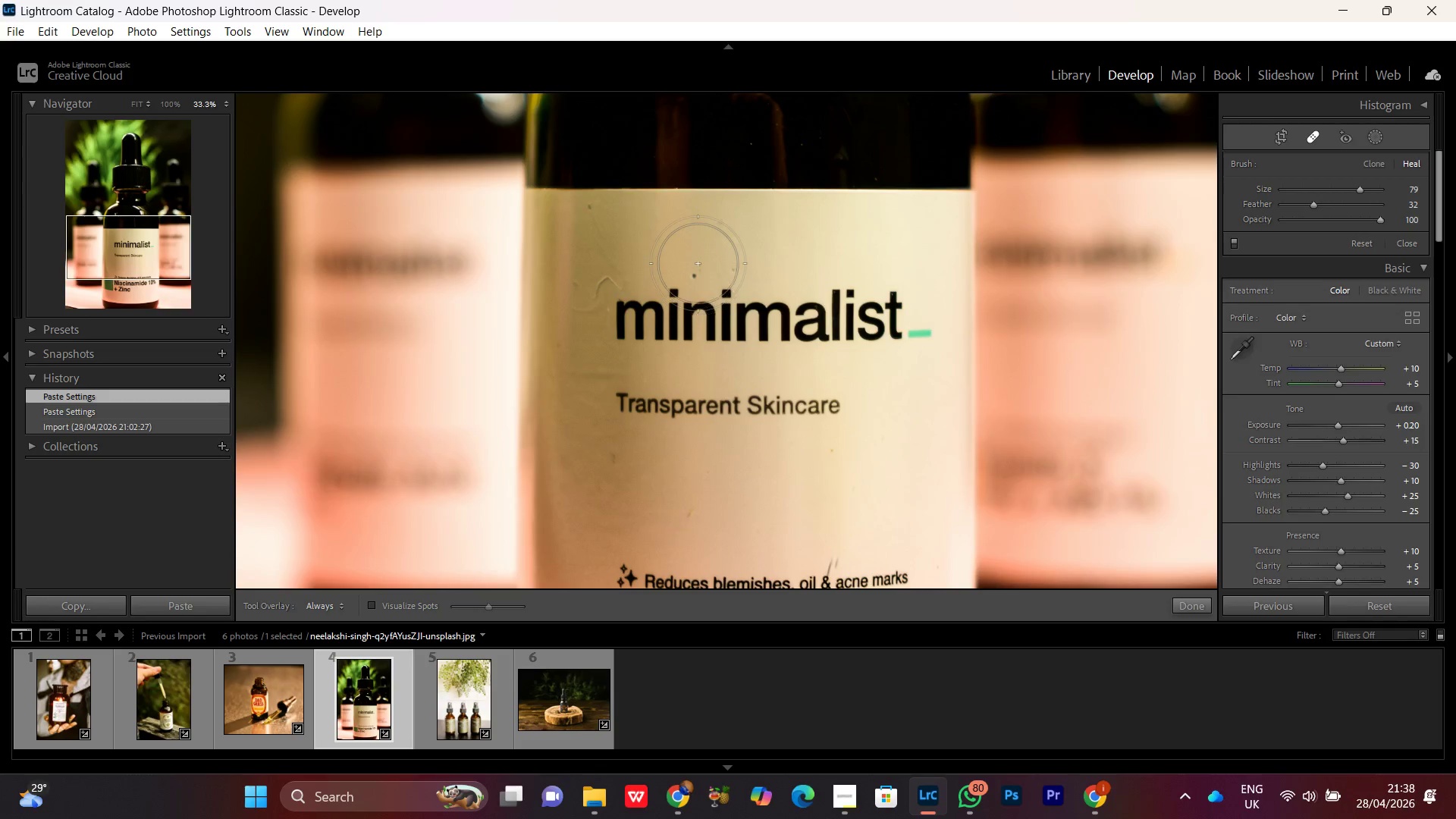 
scroll: coordinate [696, 270], scroll_direction: down, amount: 30.0
 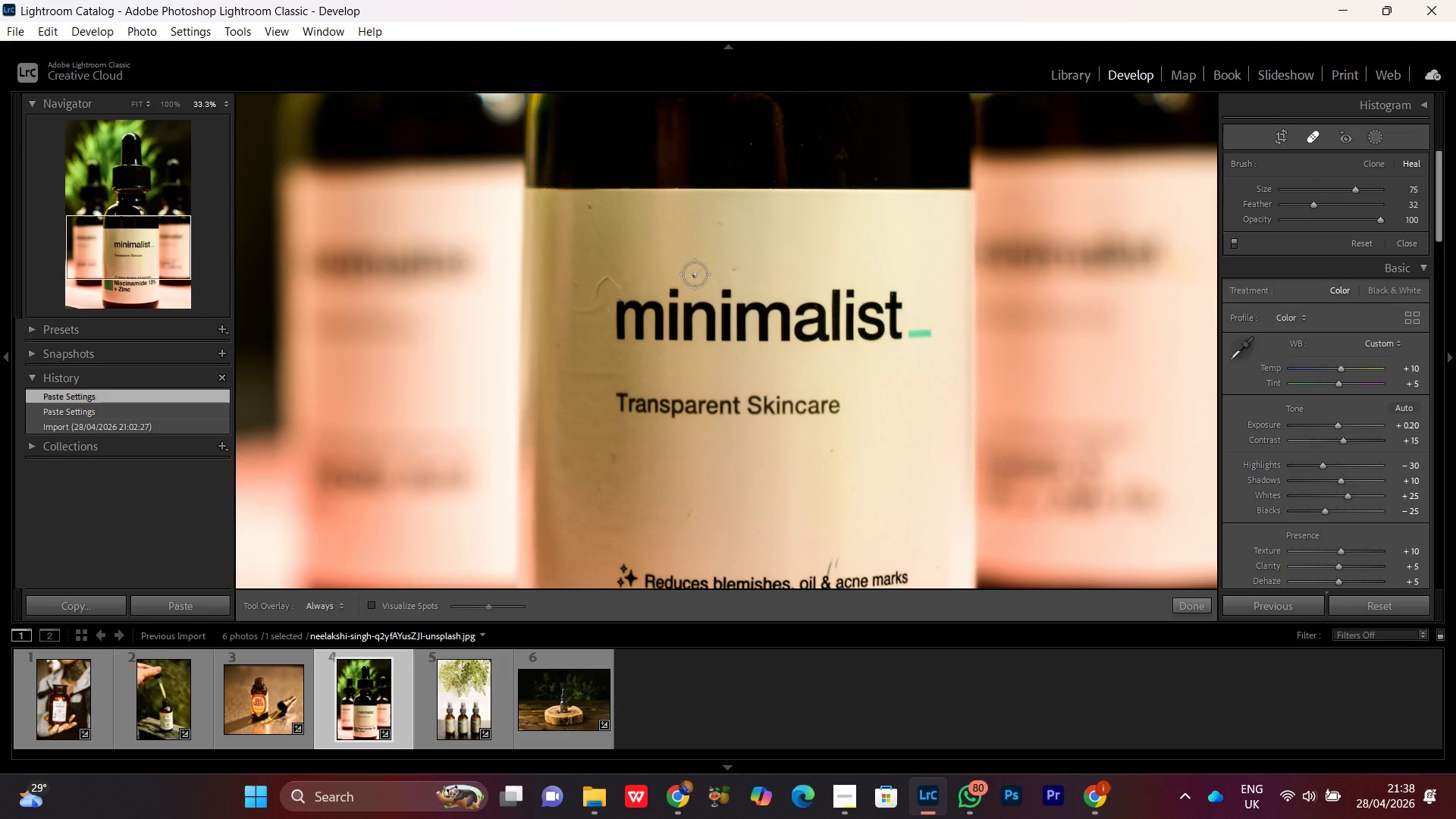 
scroll: coordinate [695, 274], scroll_direction: up, amount: 1.0
 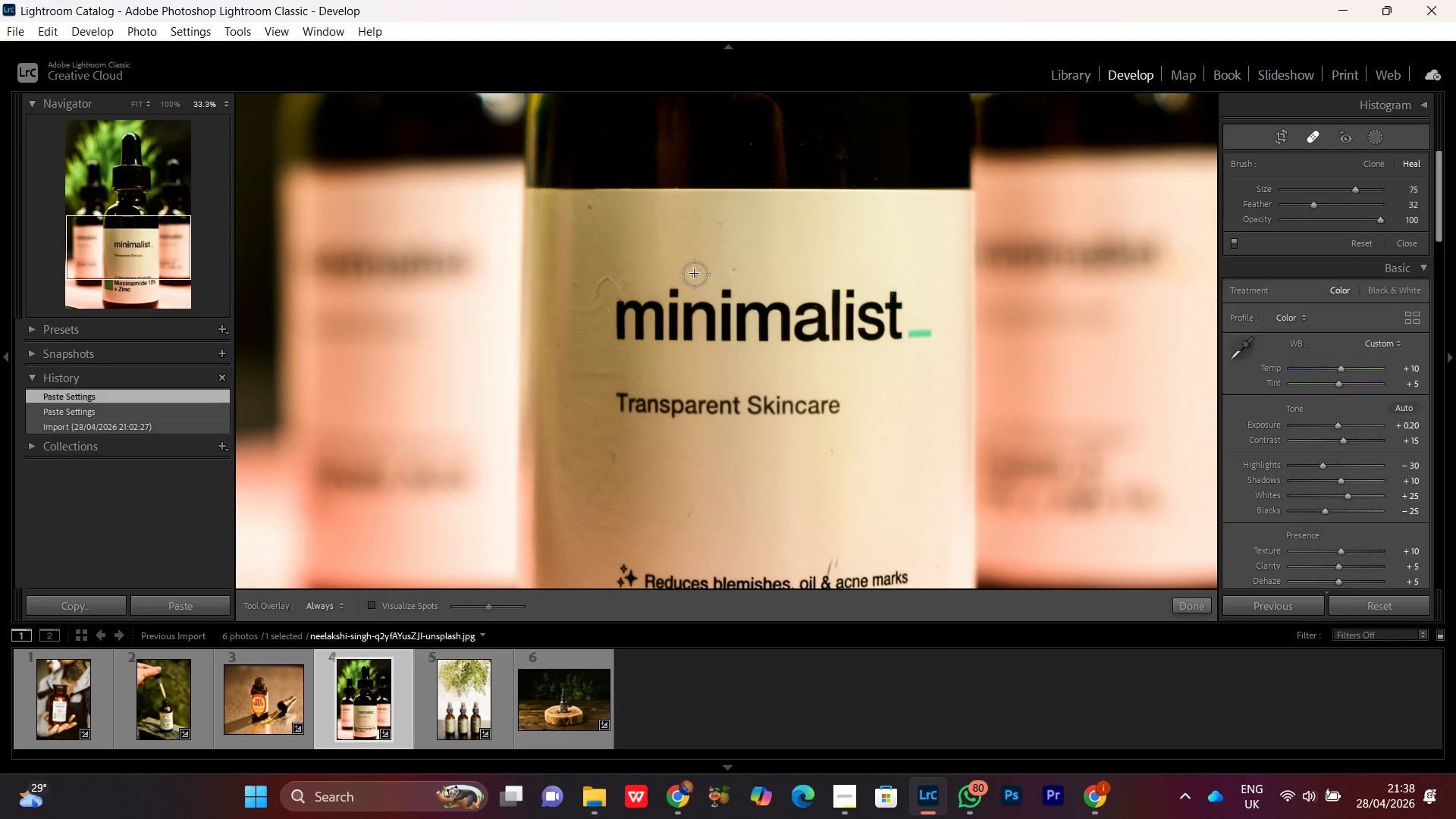 
left_click([695, 274])
 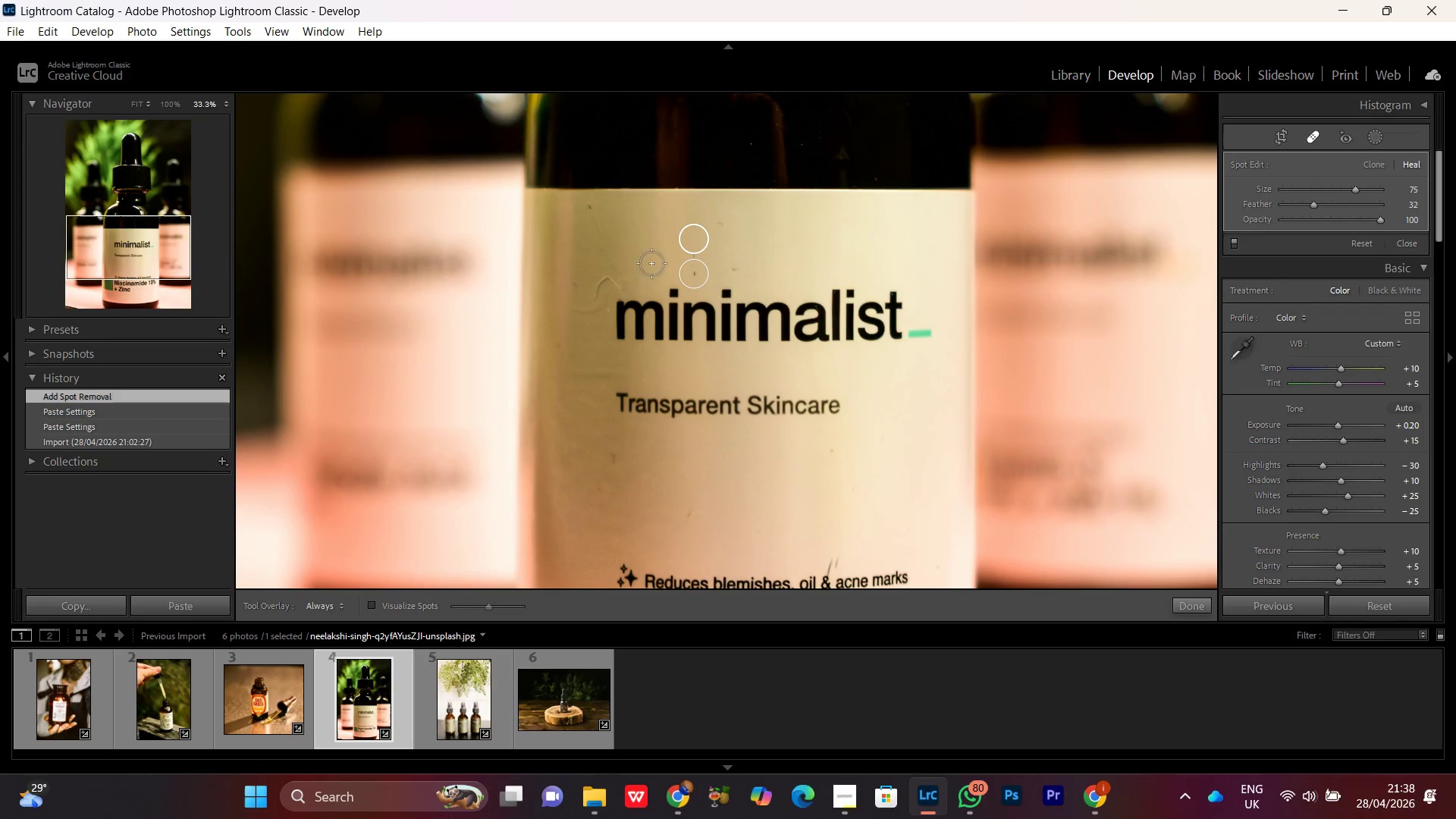 
left_click([607, 278])
 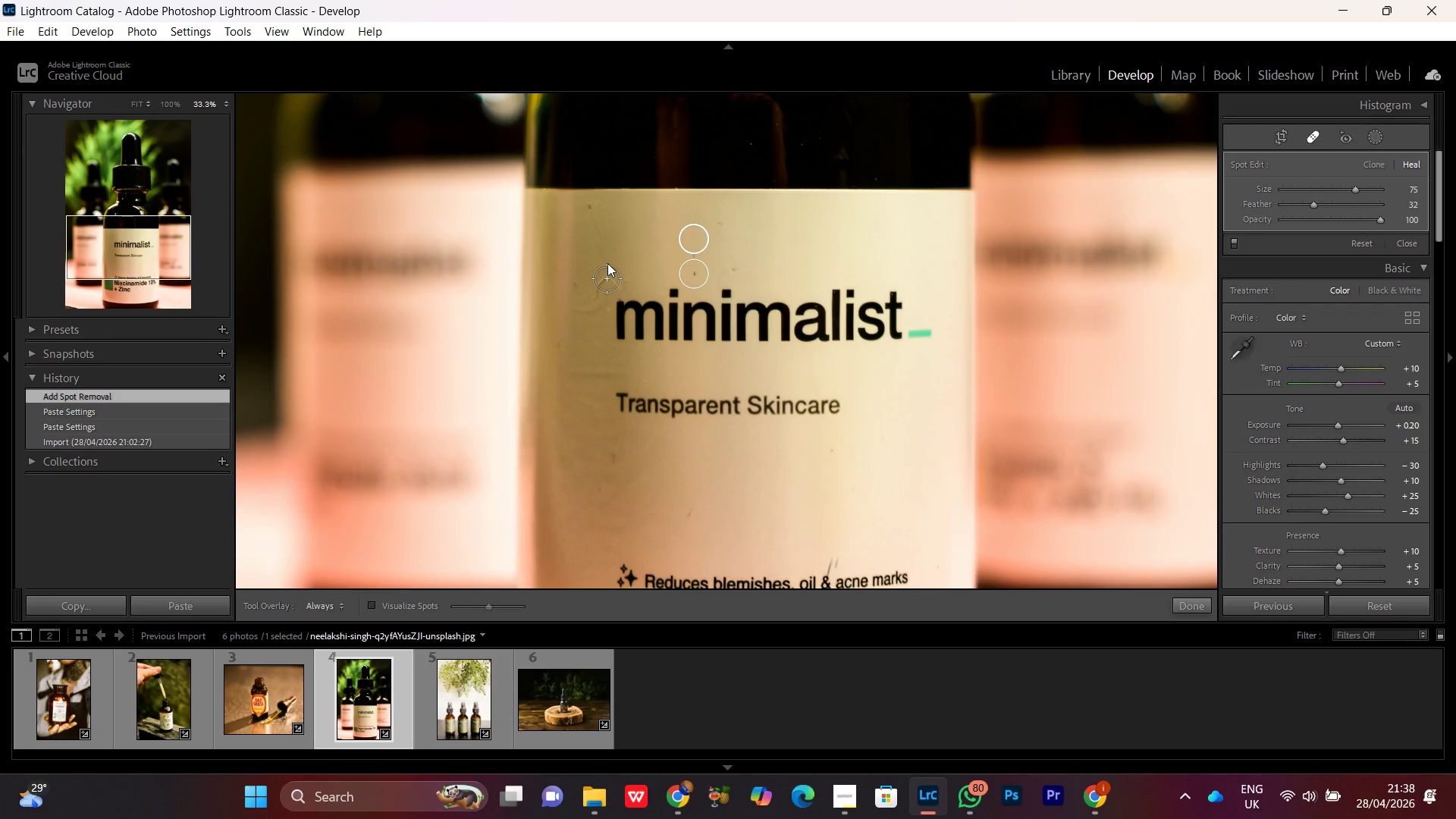 
mouse_move([601, 233])
 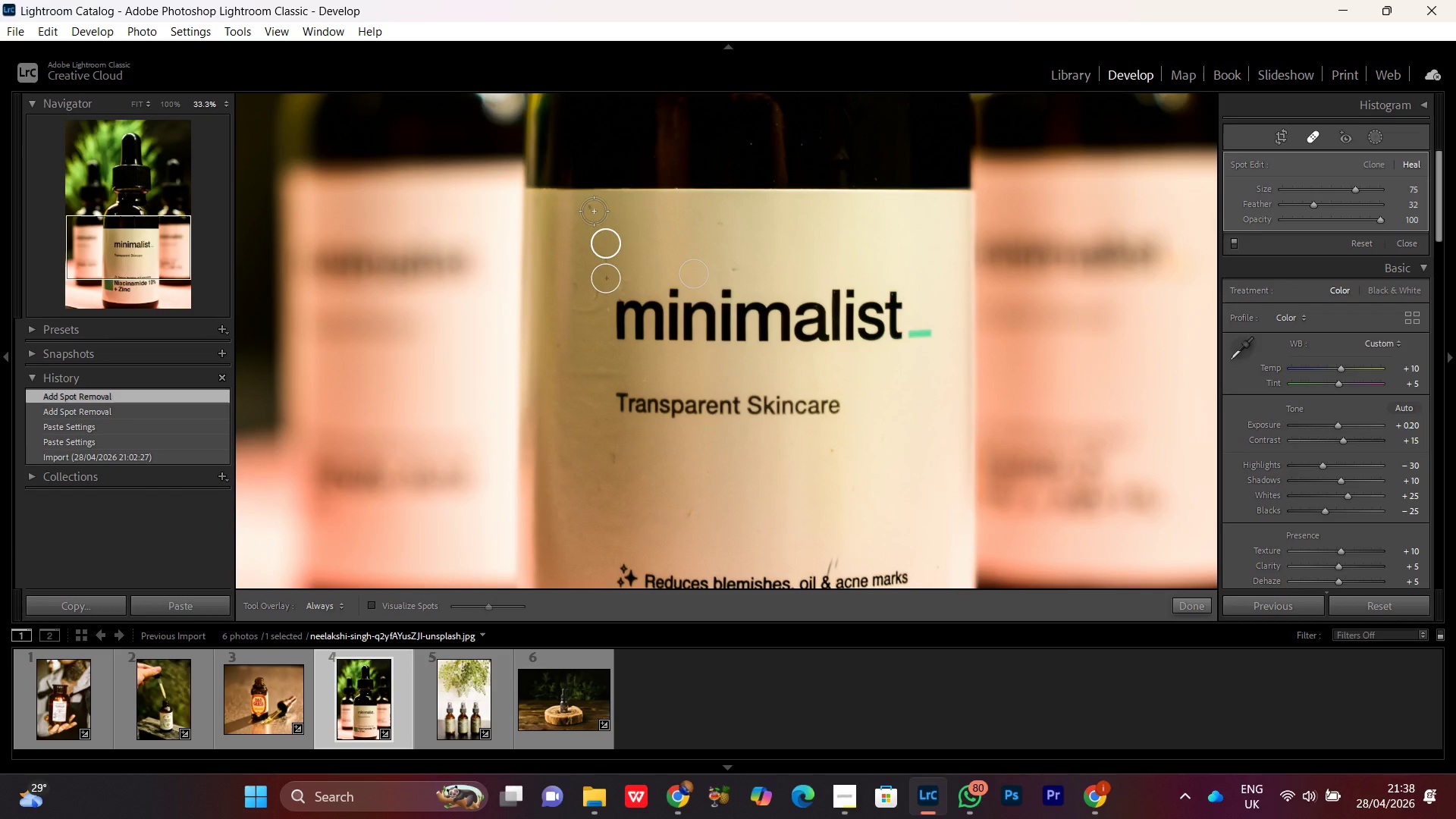 
left_click([594, 211])
 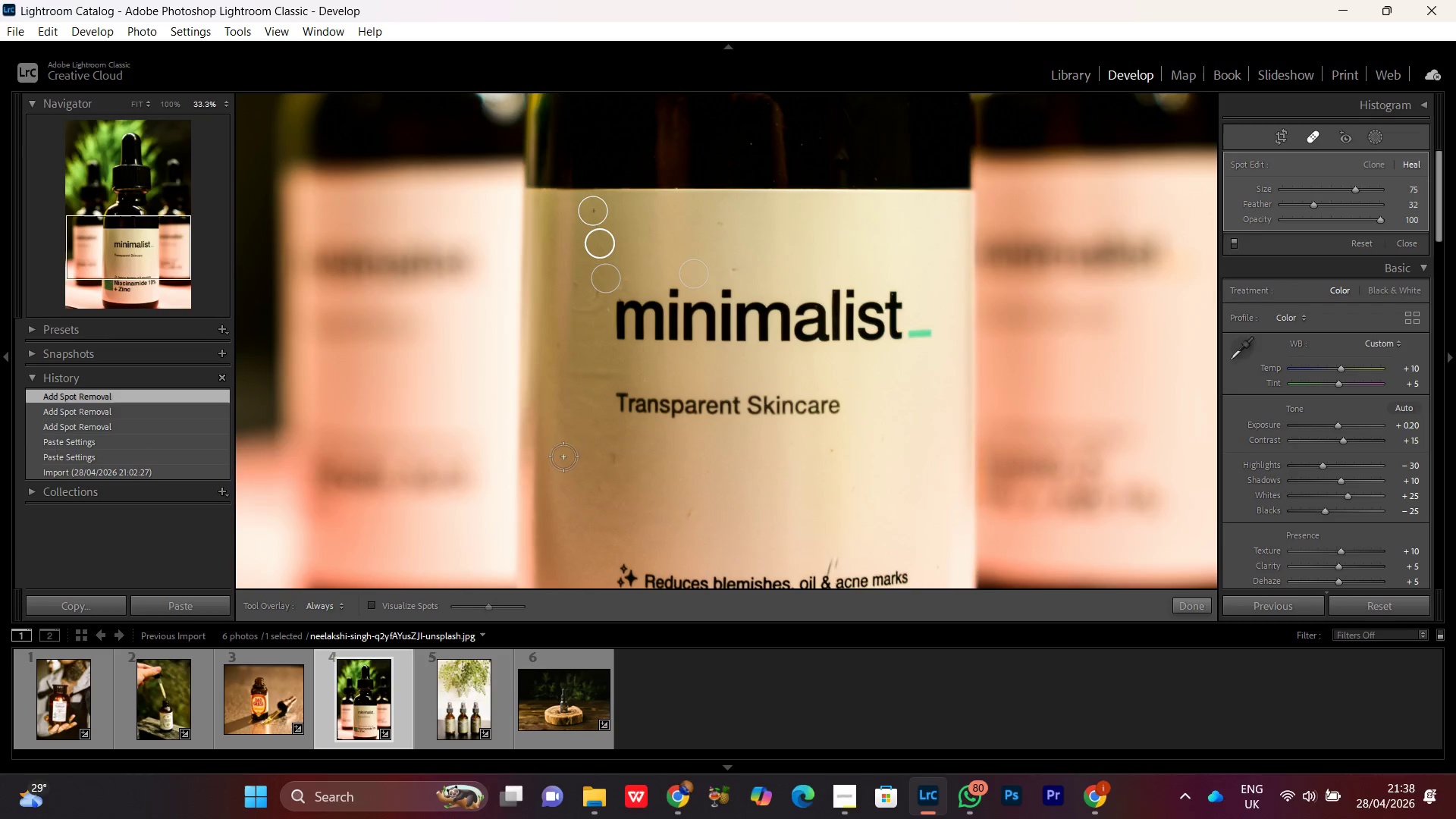 
left_click([616, 456])
 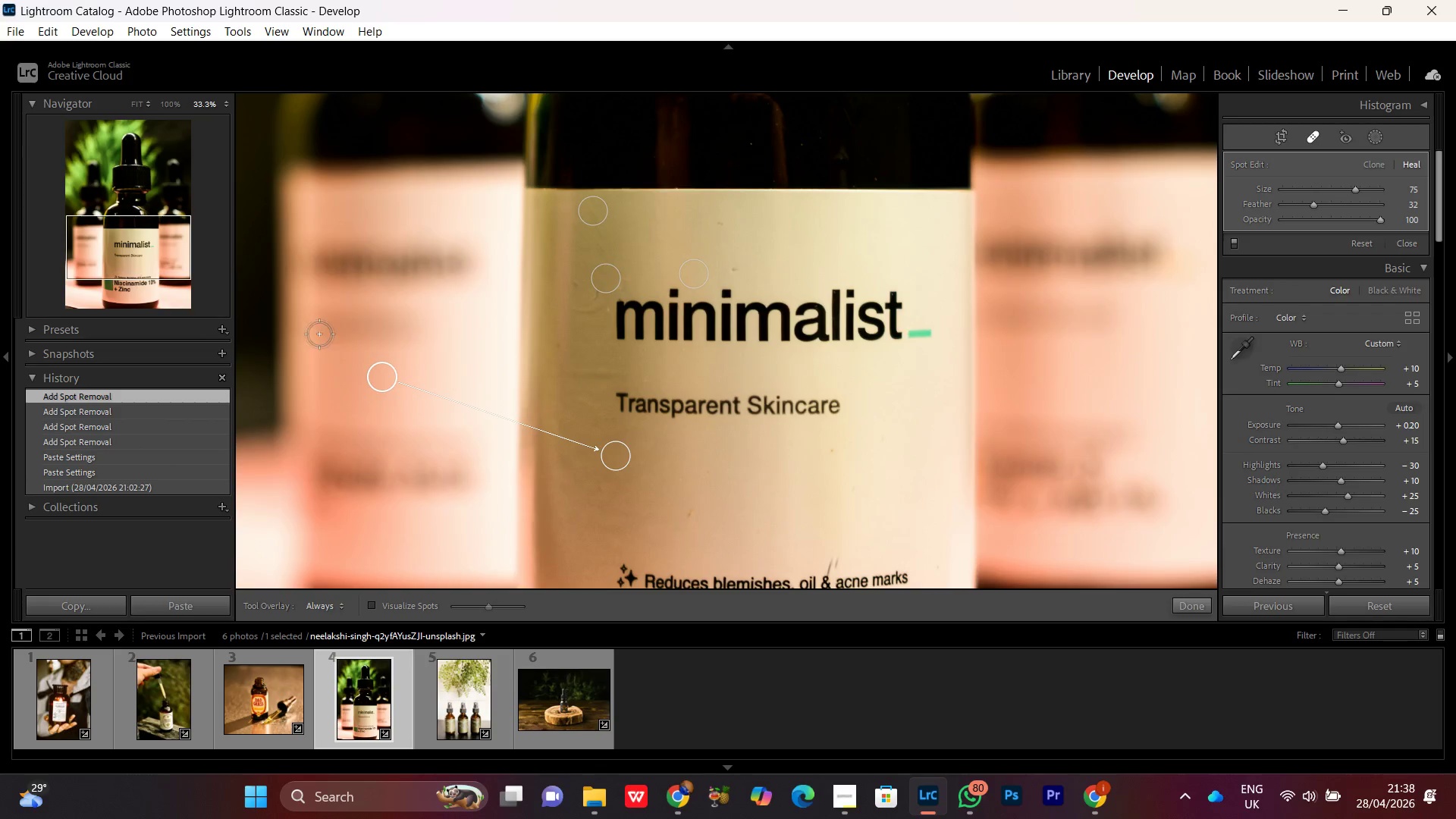 
left_click_drag(start_coordinate=[384, 377], to_coordinate=[605, 491])
 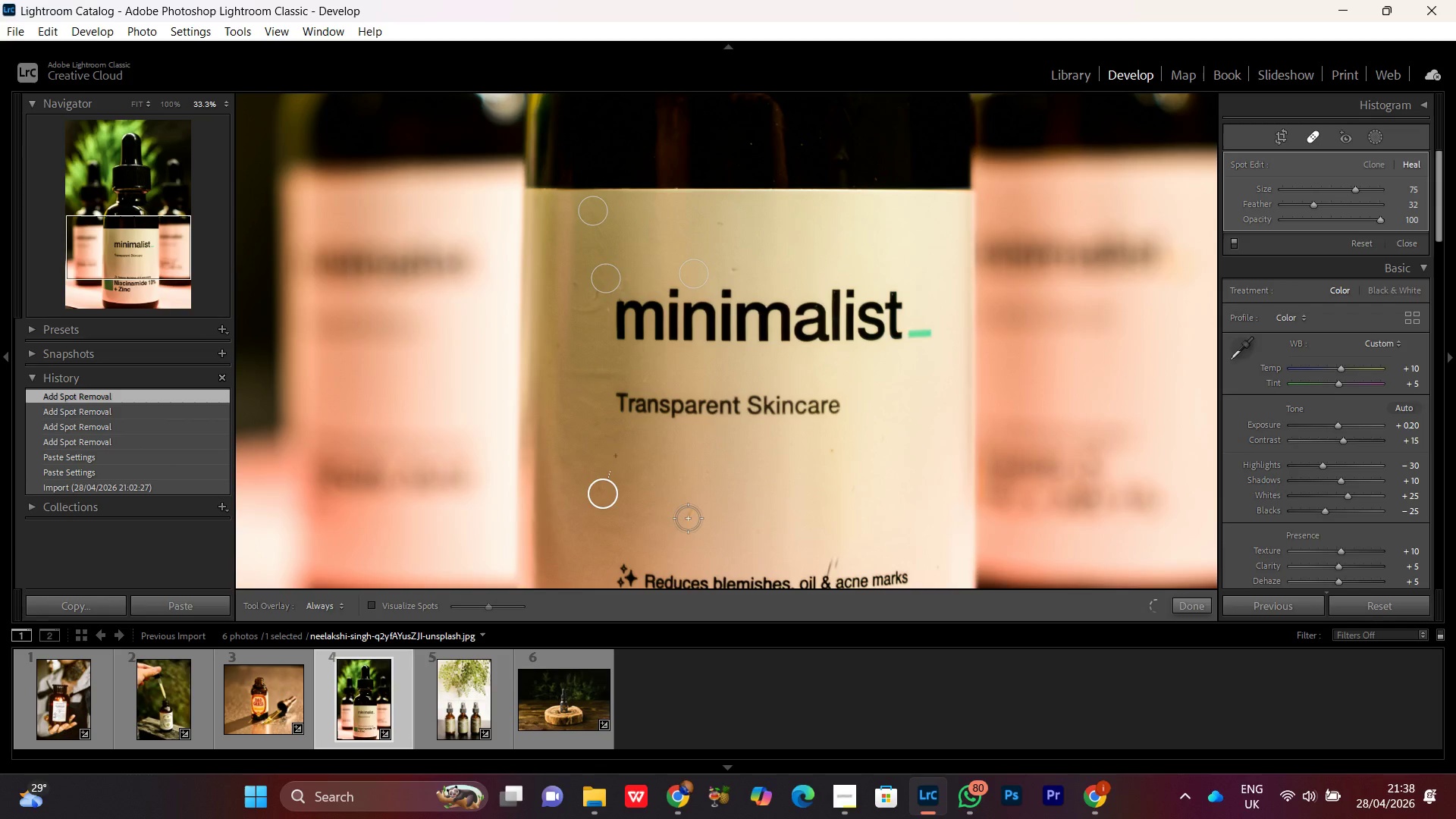 
left_click([688, 516])
 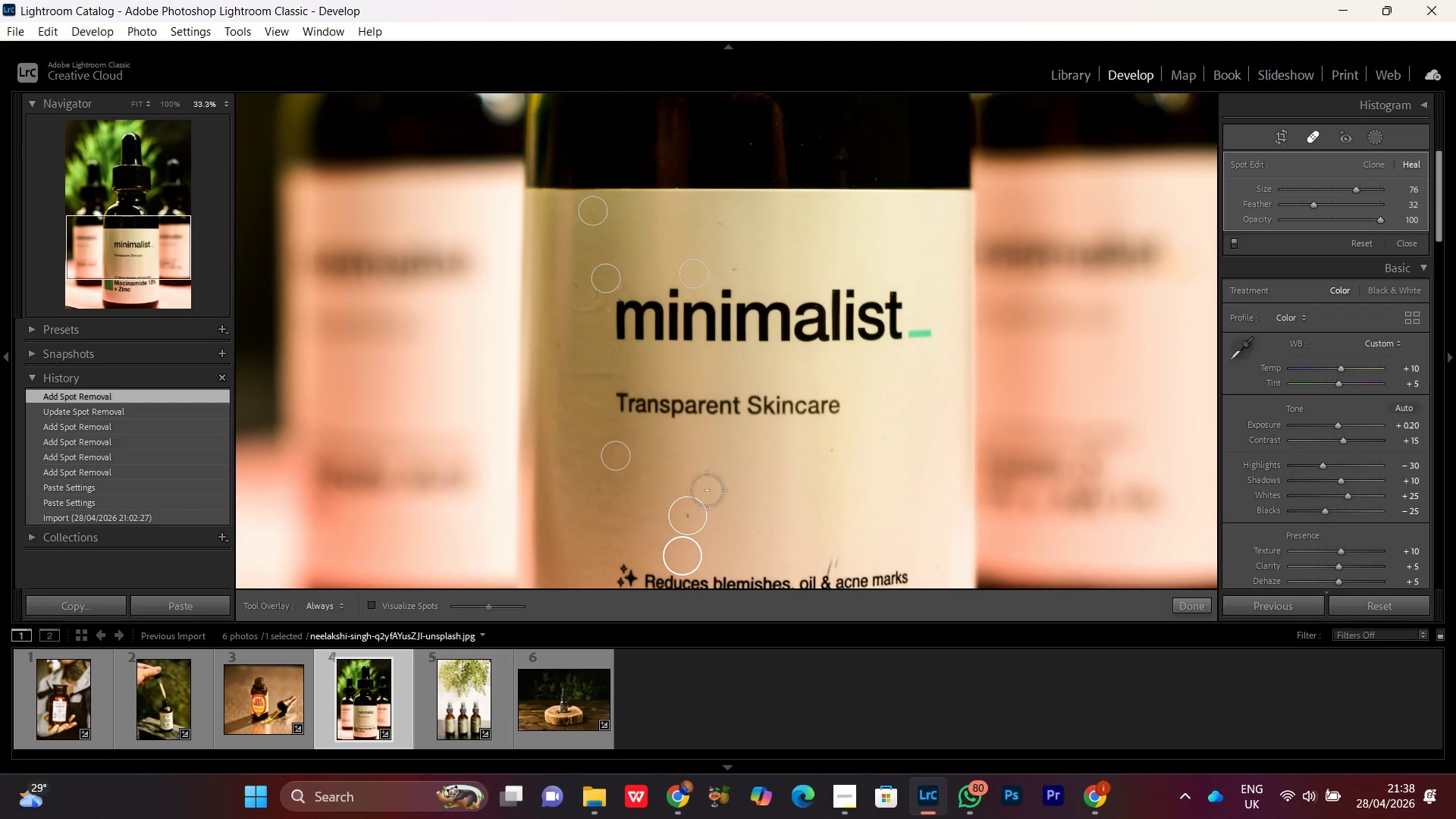 
scroll: coordinate [688, 518], scroll_direction: up, amount: 3.0
 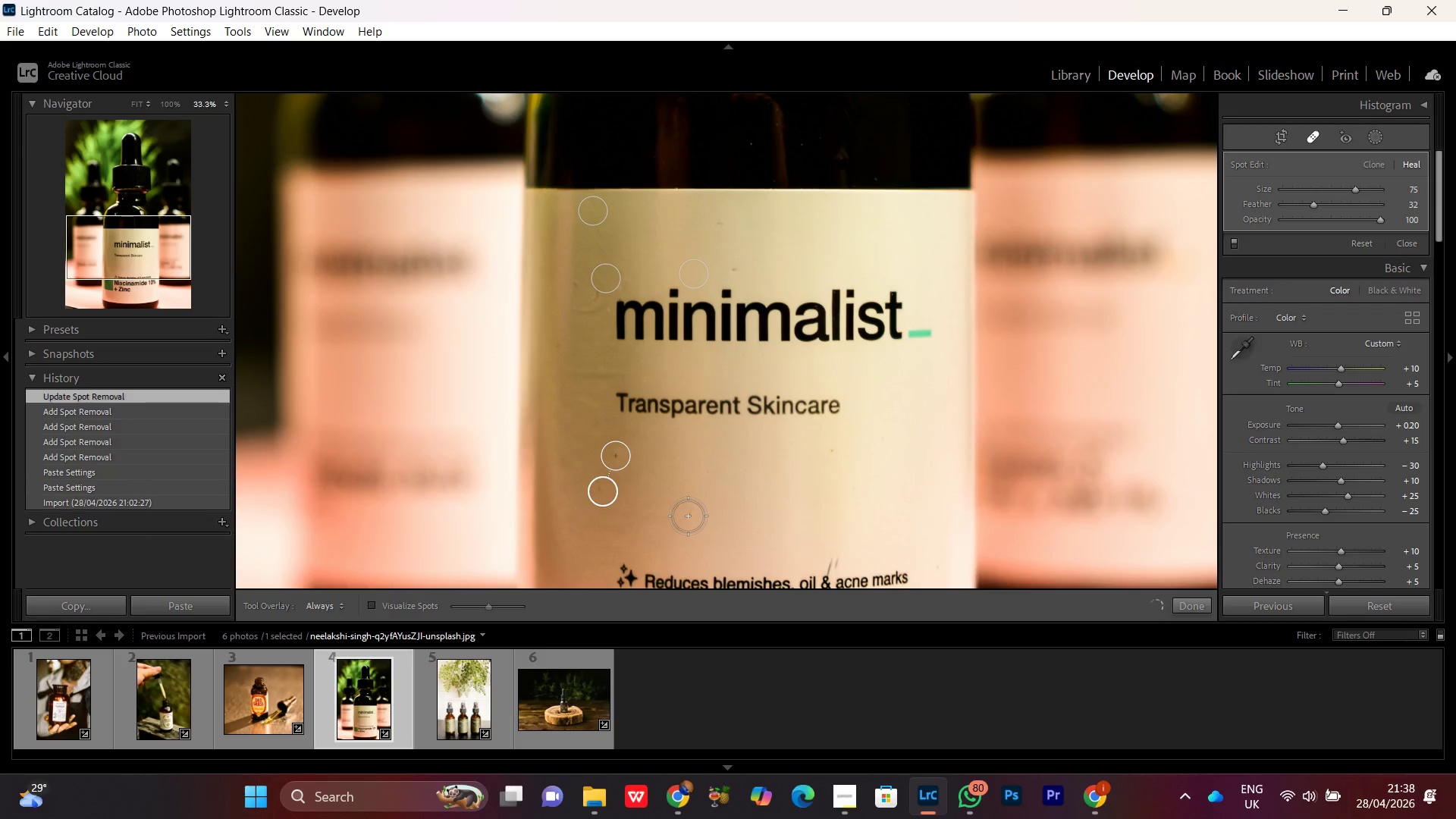 
left_click([713, 453])
 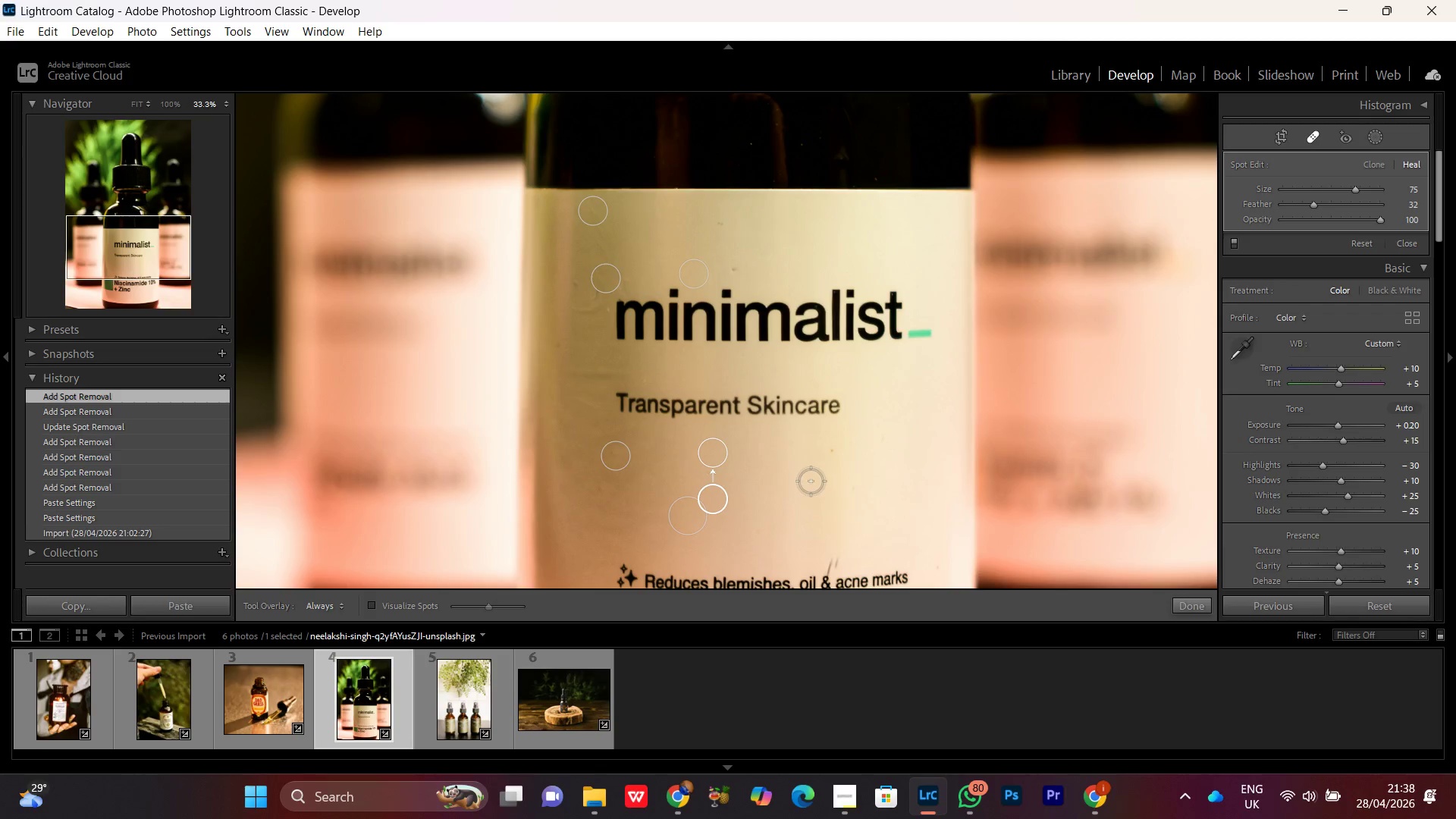 
scroll: coordinate [714, 455], scroll_direction: down, amount: 3.0
 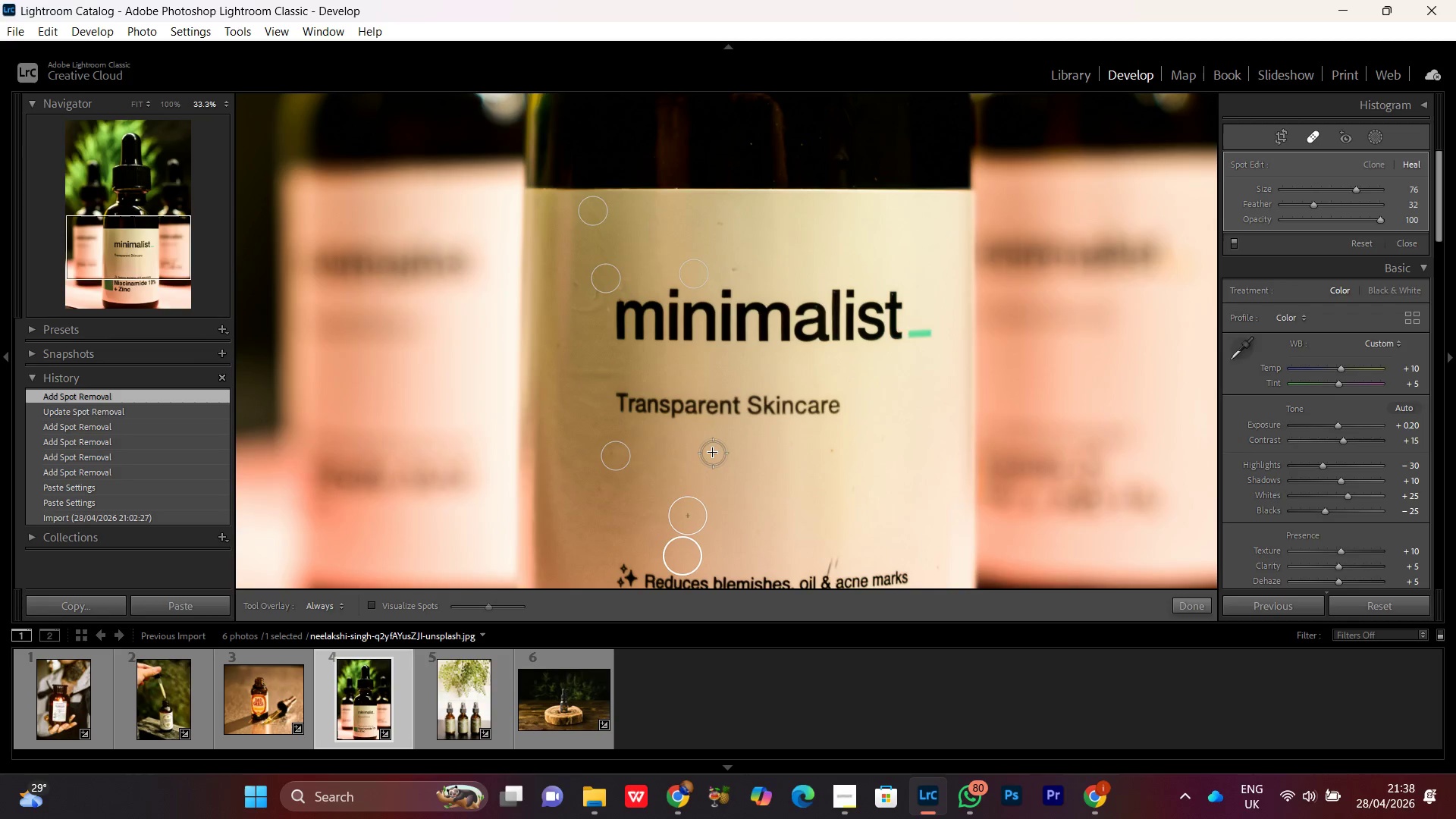 
wait(5.39)
 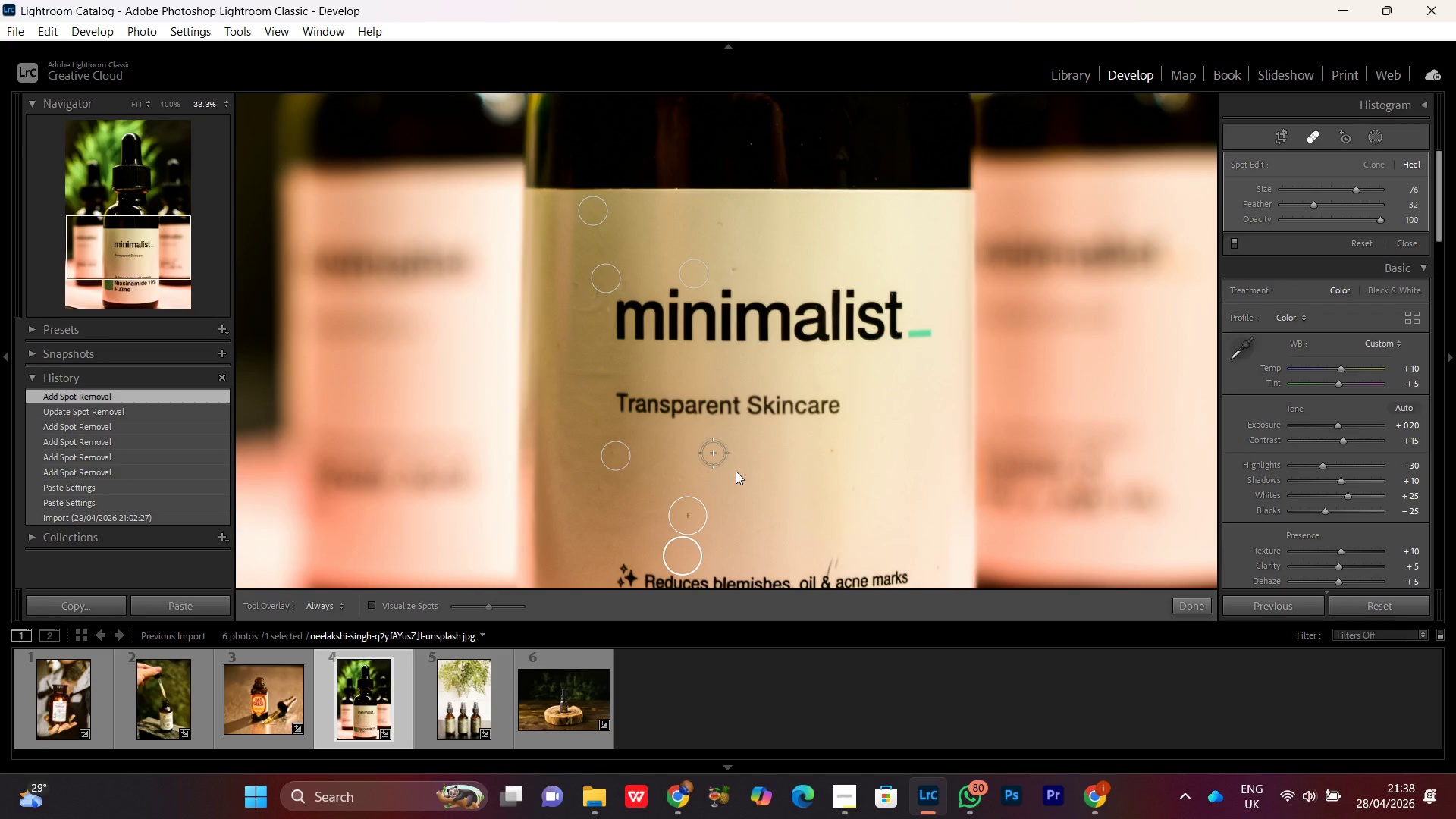 
hold_key(key=Space, duration=1.5)
 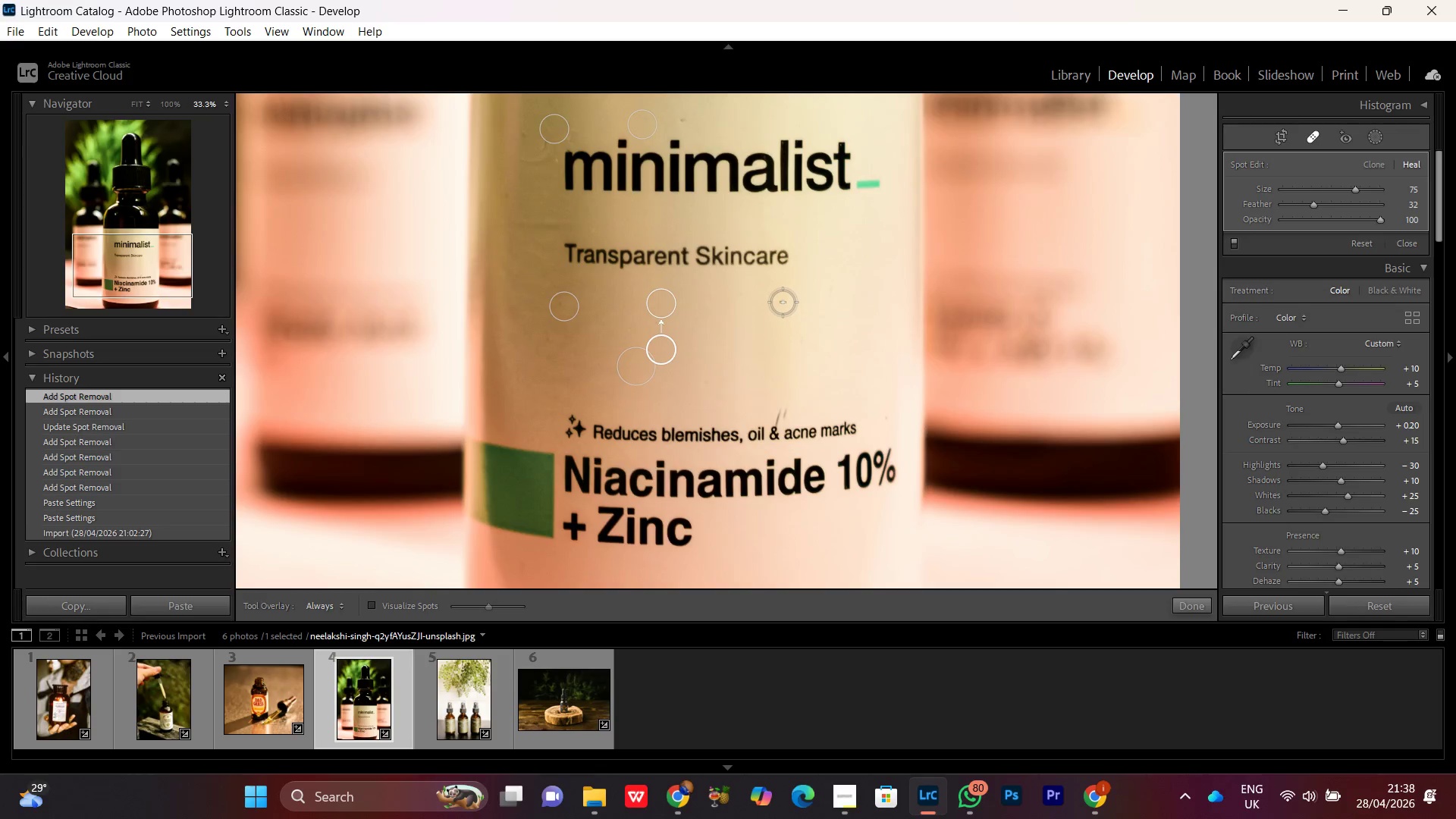 
left_click_drag(start_coordinate=[789, 532], to_coordinate=[770, 342])
 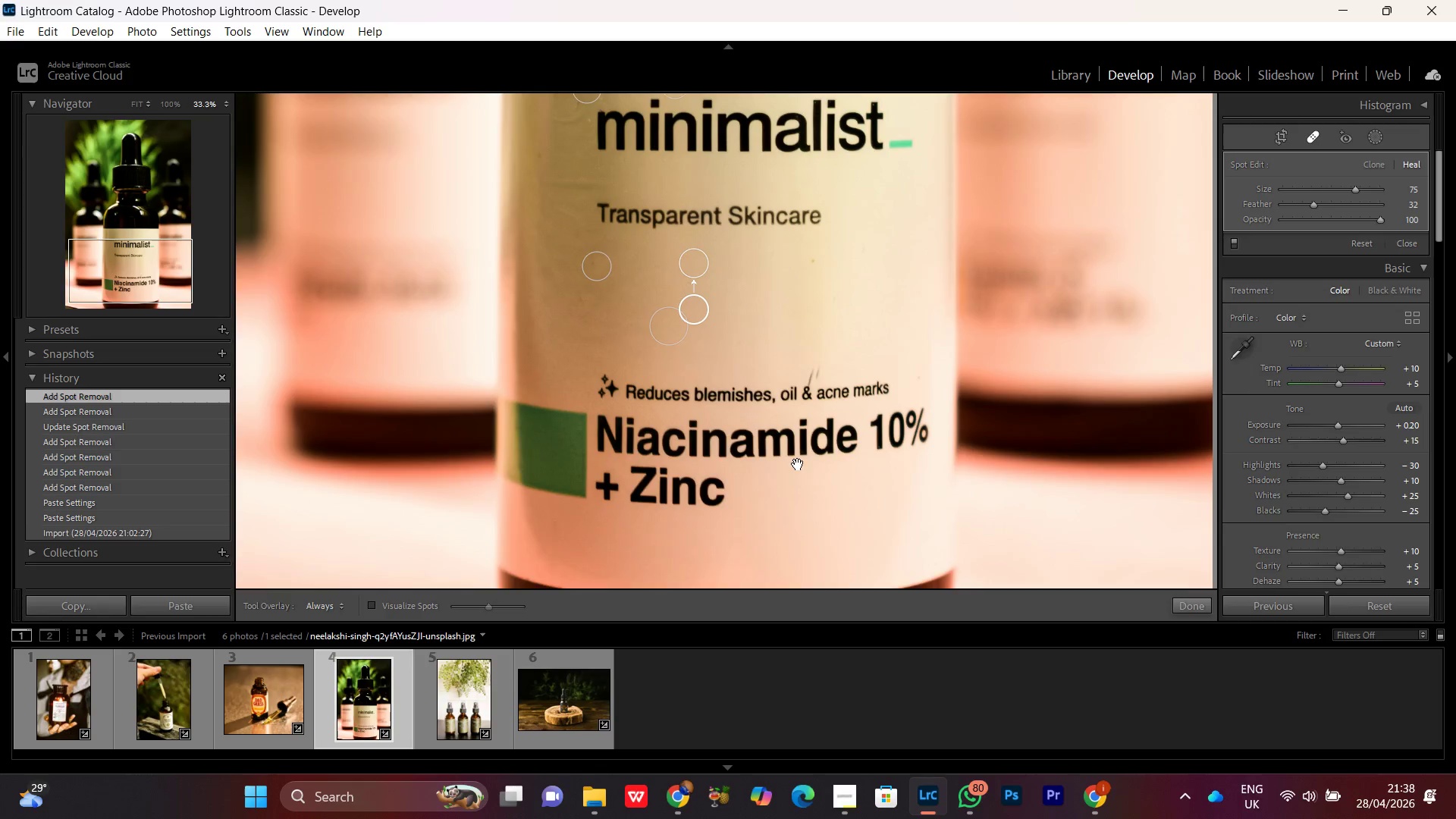 
left_click_drag(start_coordinate=[798, 464], to_coordinate=[765, 504])
 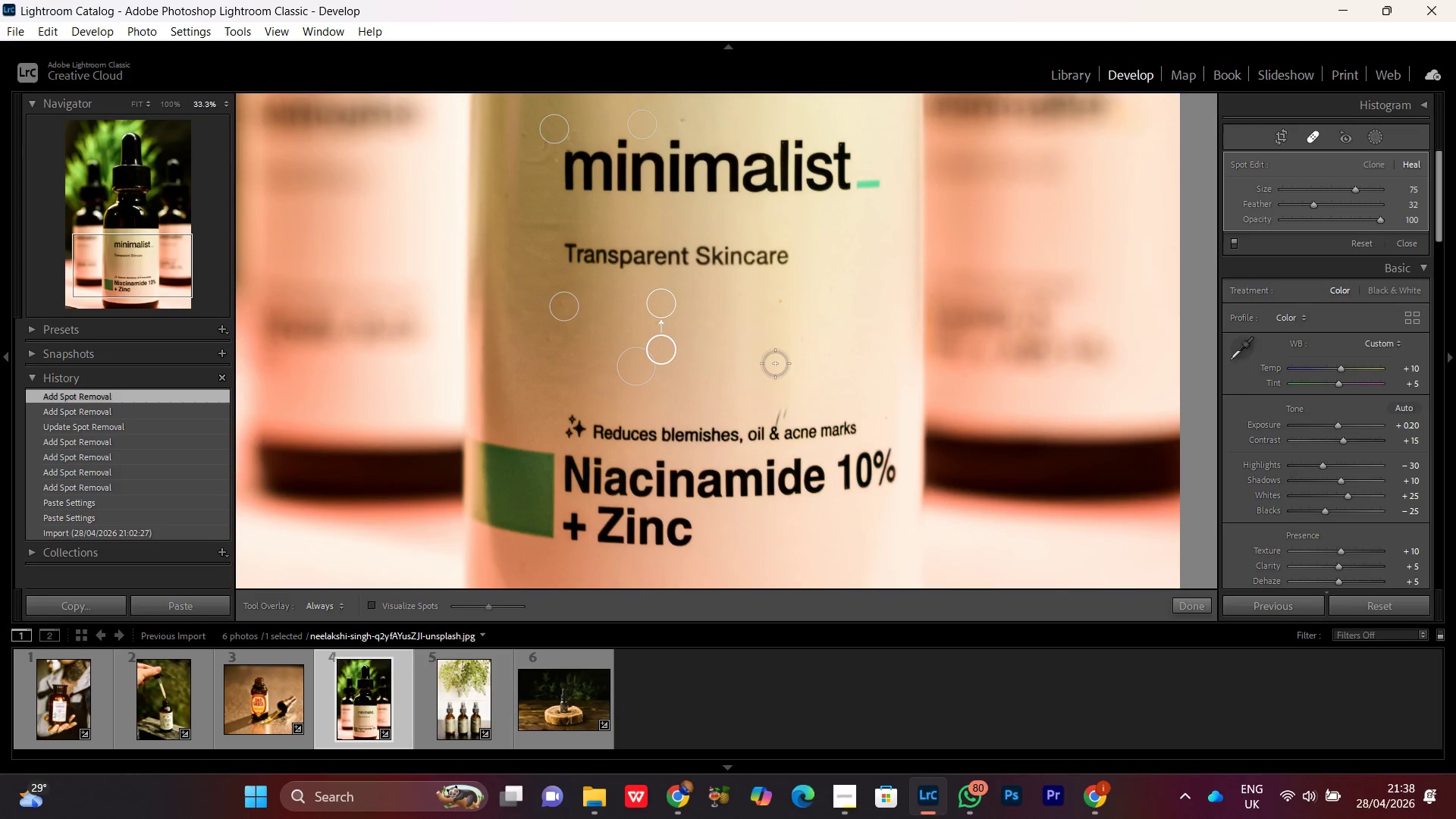 
key(Space)
 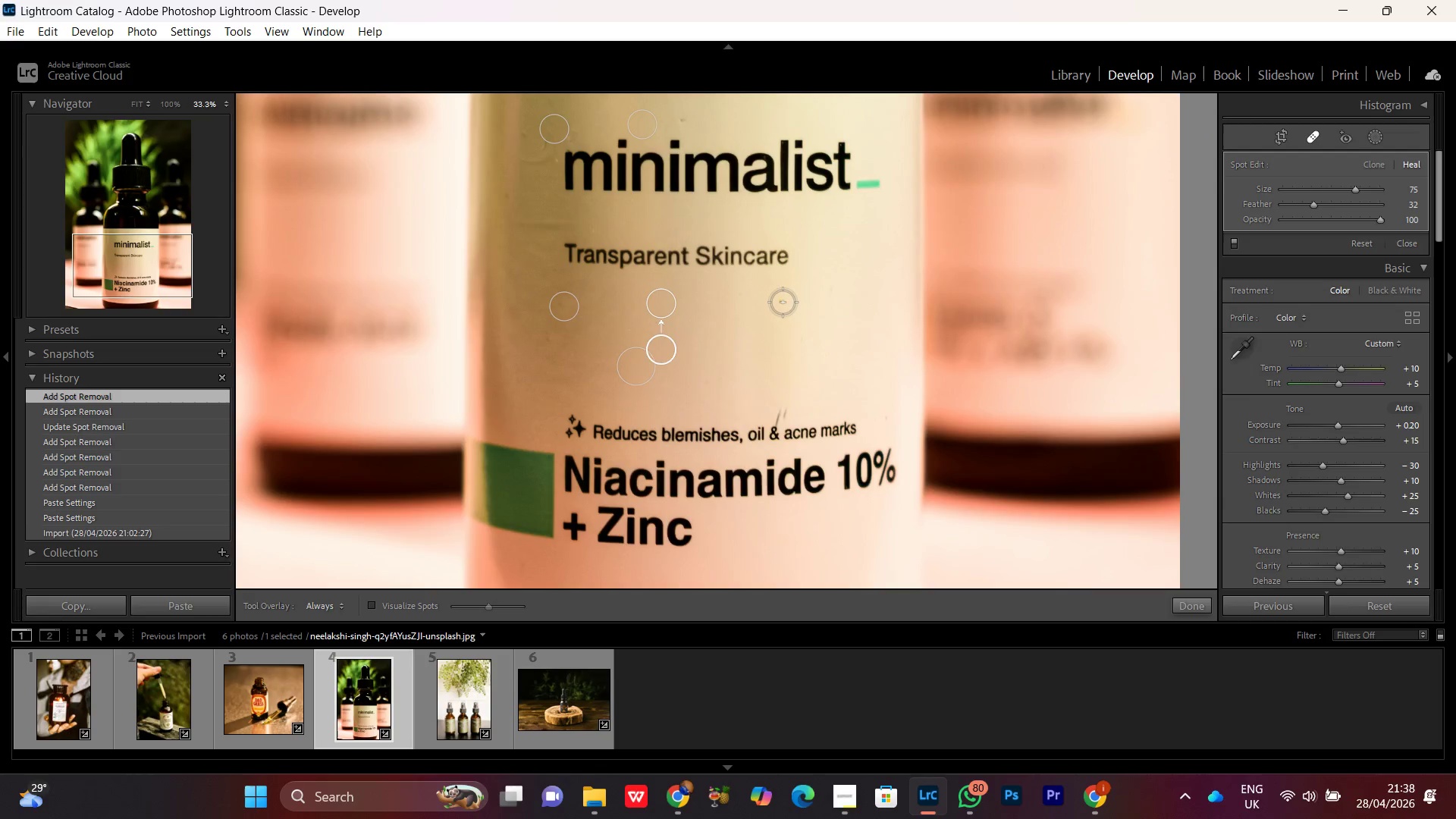 
left_click([783, 302])
 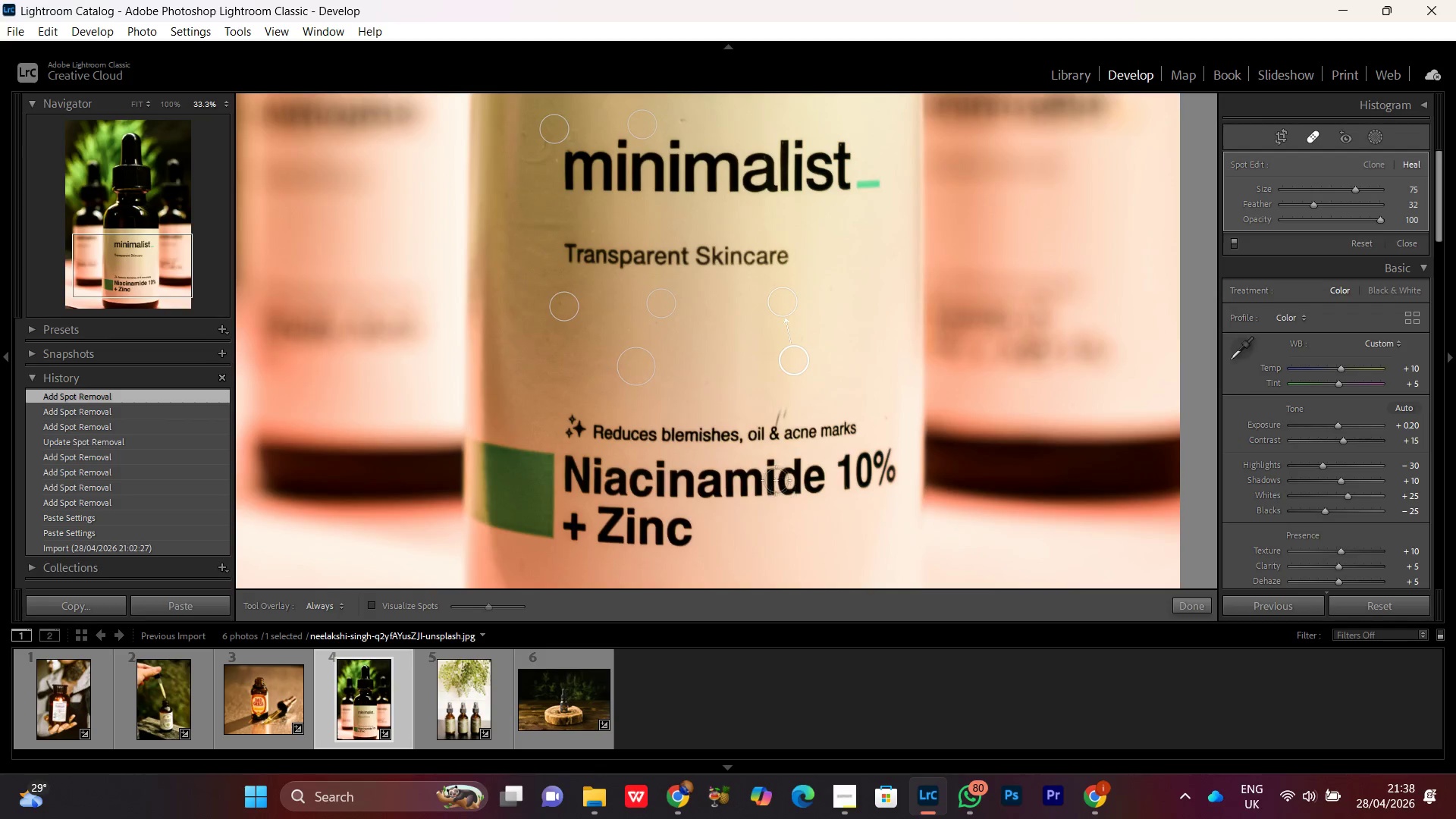 
left_click([783, 411])
 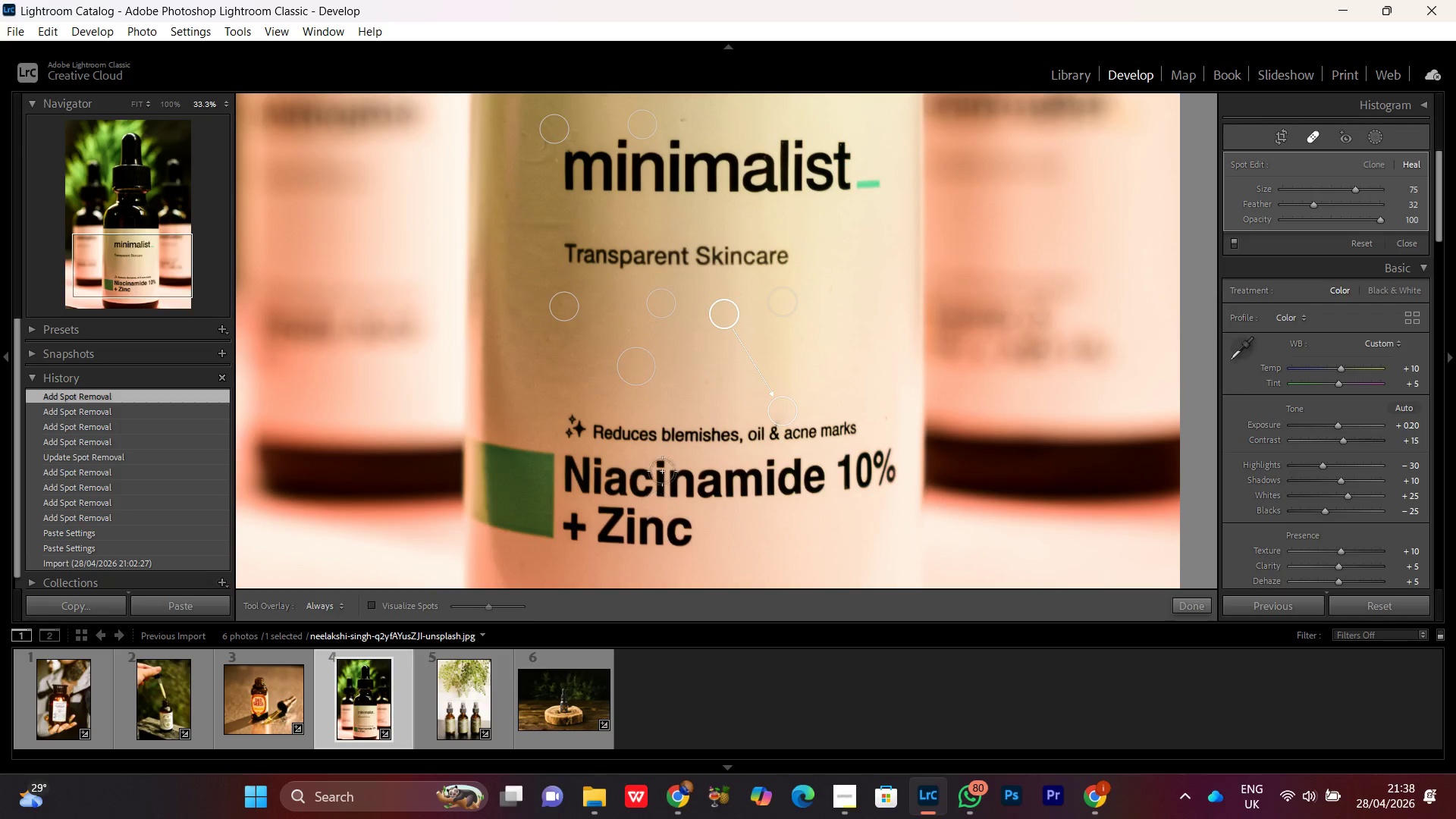 
hold_key(key=Space, duration=1.51)
 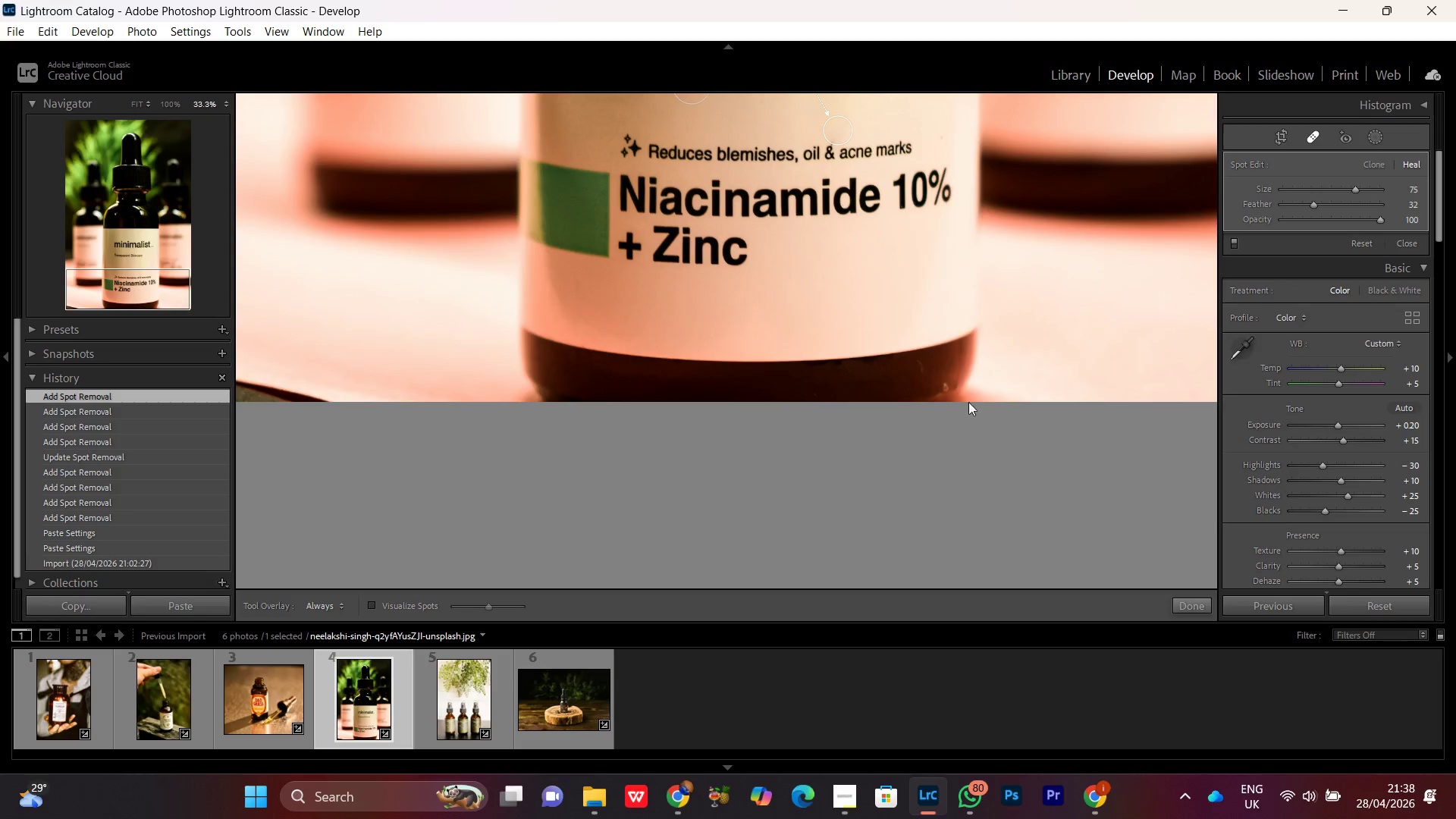 
left_click_drag(start_coordinate=[617, 312], to_coordinate=[804, 526])
 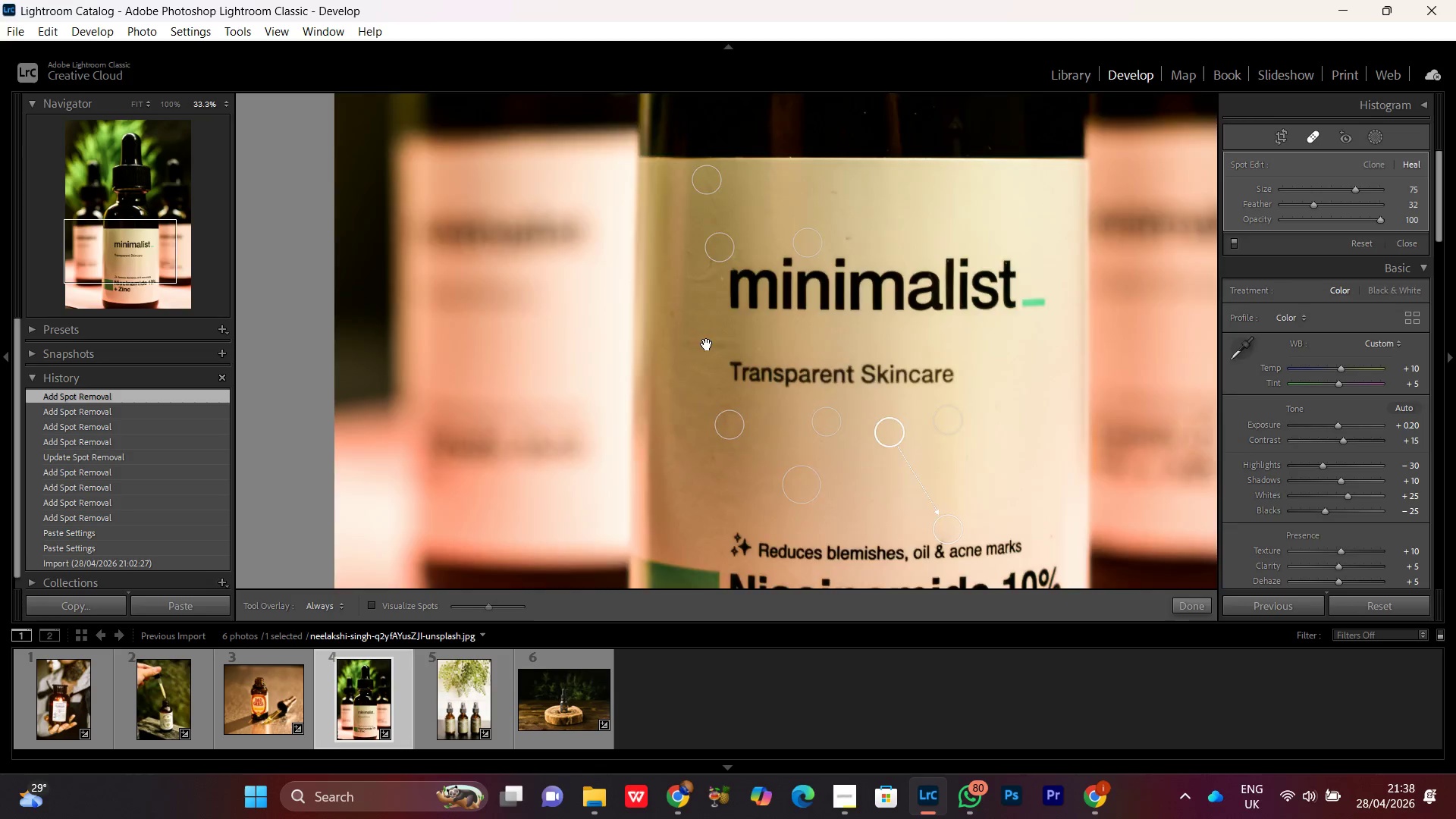 
left_click_drag(start_coordinate=[758, 532], to_coordinate=[663, 193])
 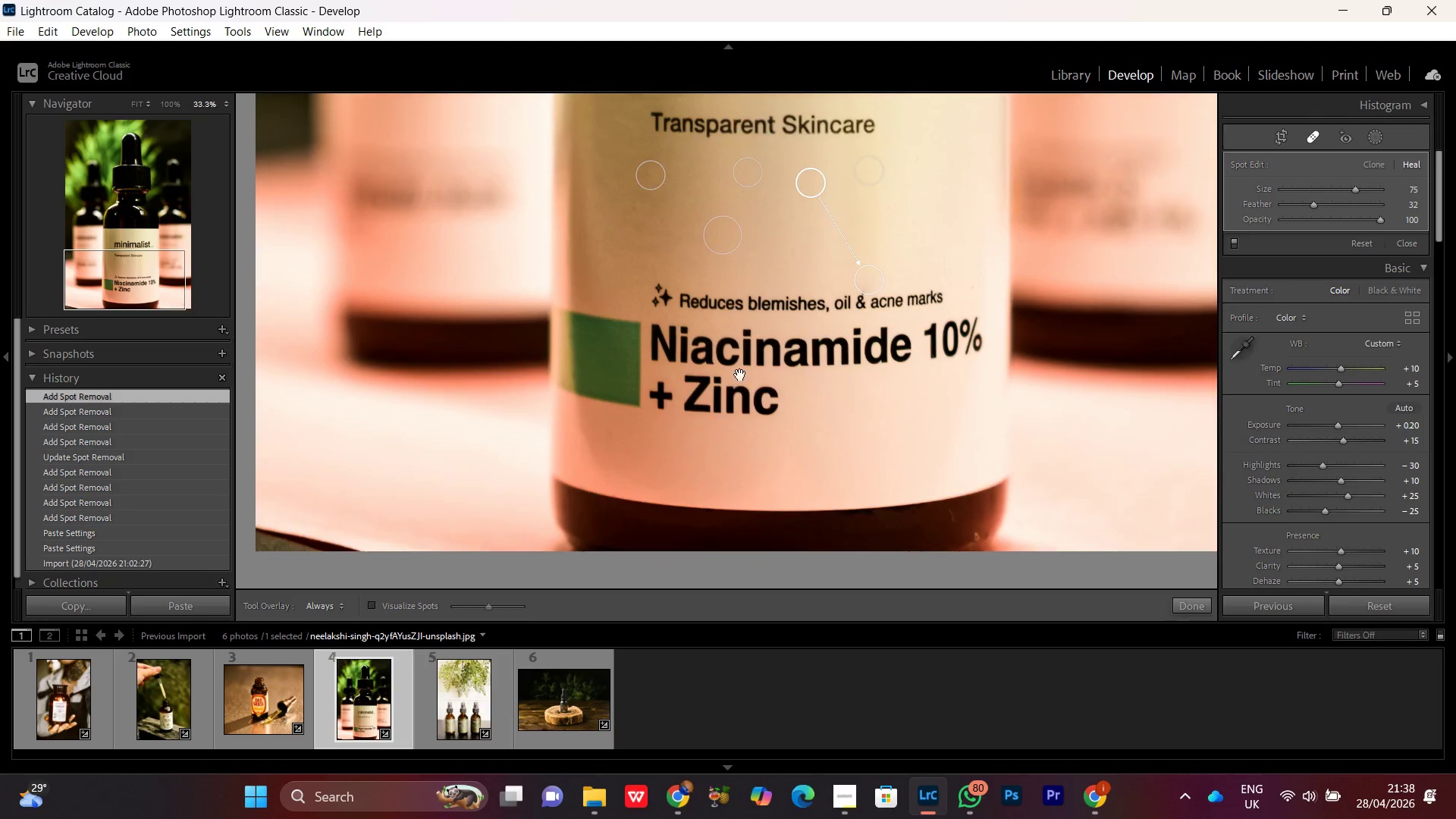 
left_click_drag(start_coordinate=[758, 444], to_coordinate=[721, 290])
 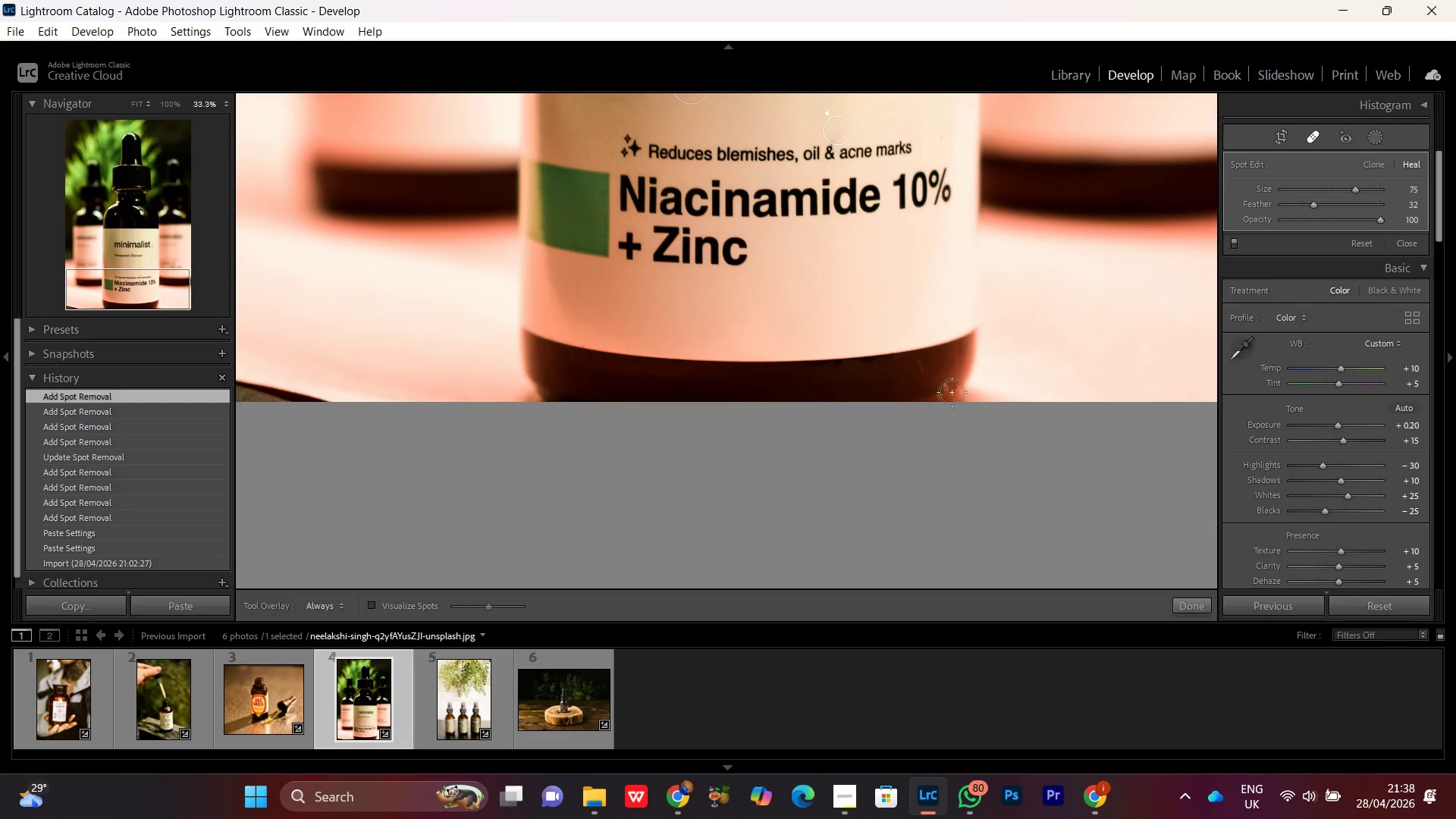 
hold_key(key=Space, duration=0.59)
 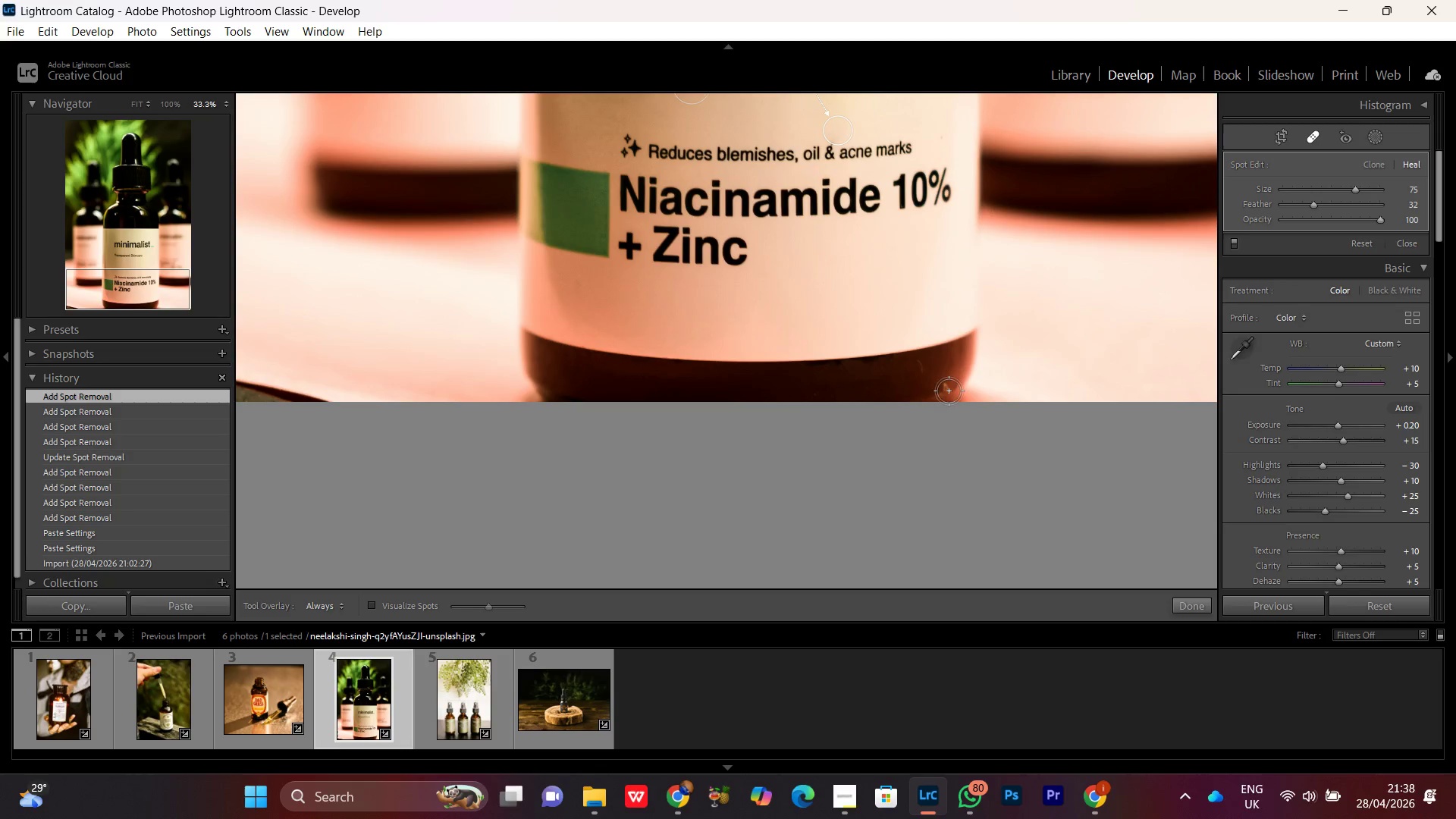 
hold_key(key=Space, duration=3.97)
 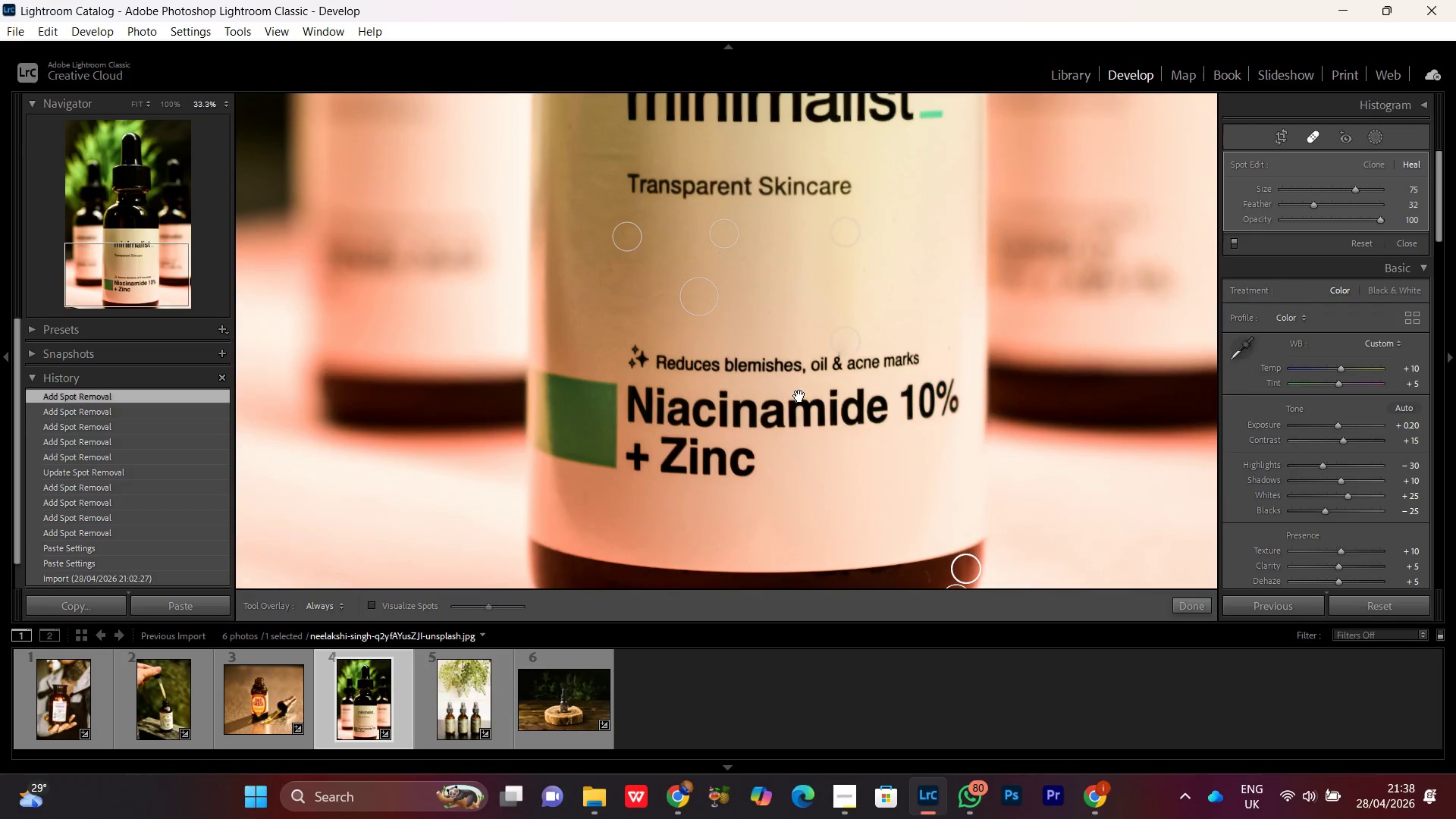 
left_click([949, 388])
 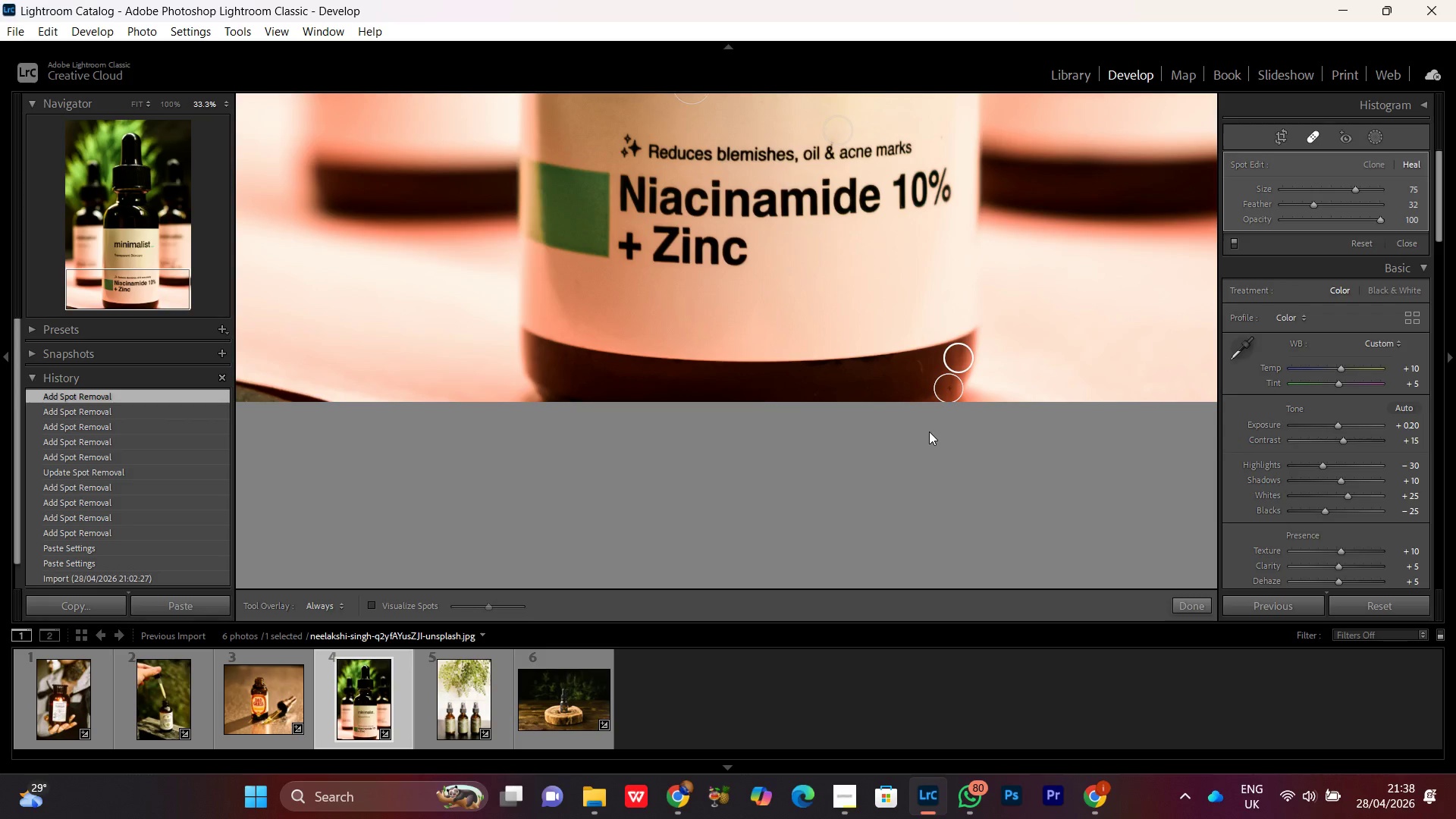 
hold_key(key=Space, duration=1.51)
 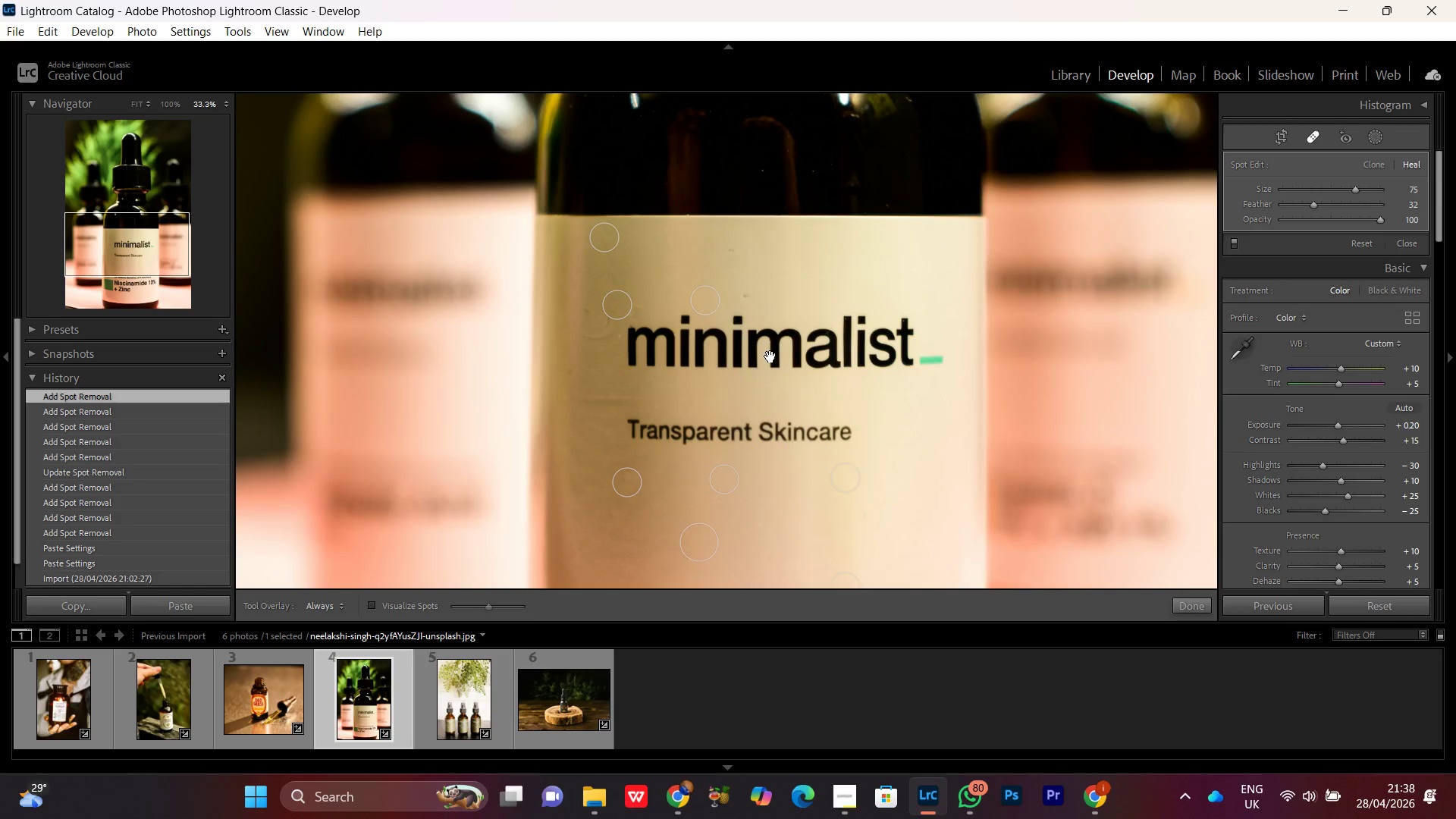 
left_click_drag(start_coordinate=[803, 230], to_coordinate=[811, 441])
 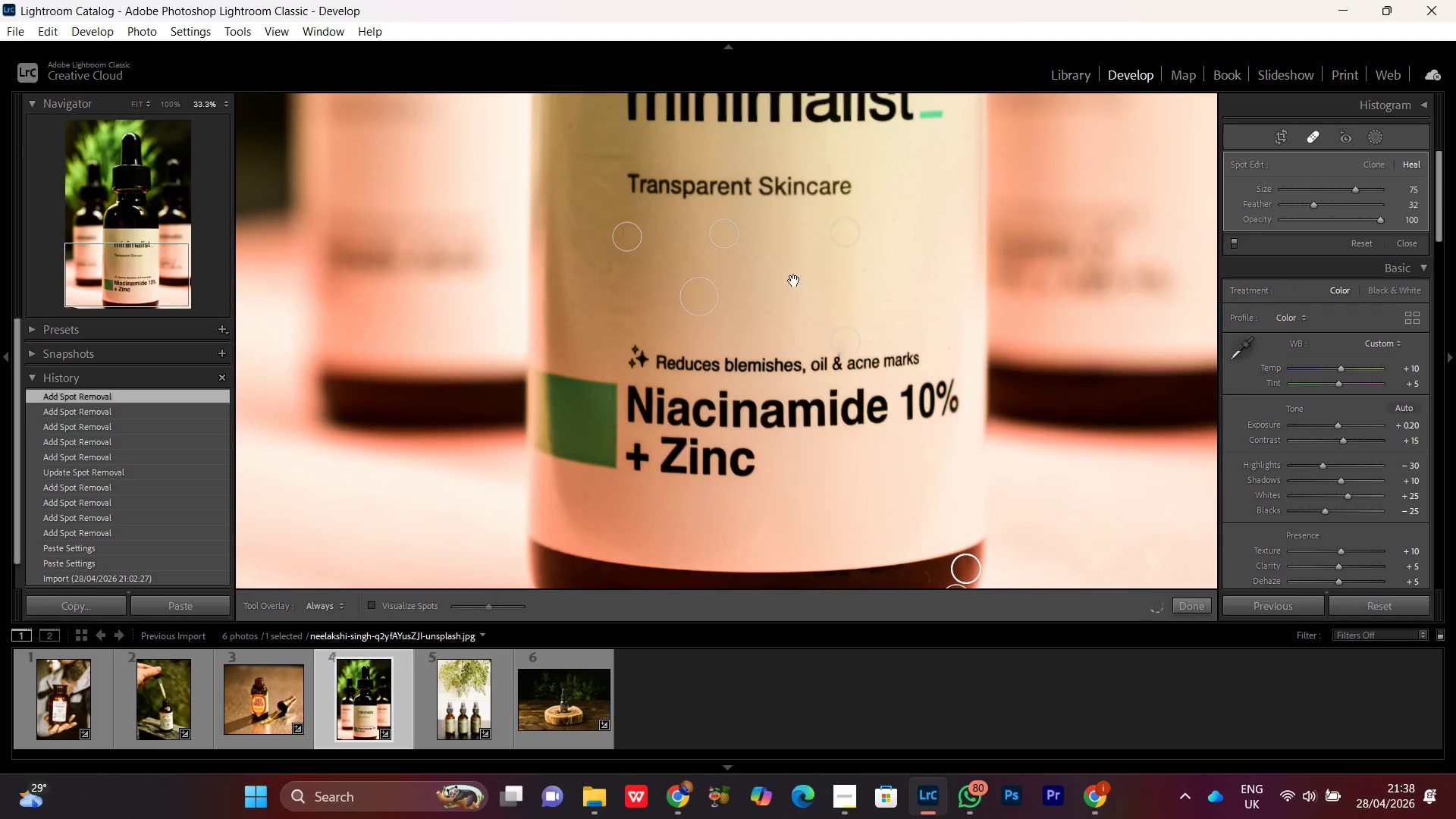 
left_click_drag(start_coordinate=[794, 247], to_coordinate=[811, 384])
 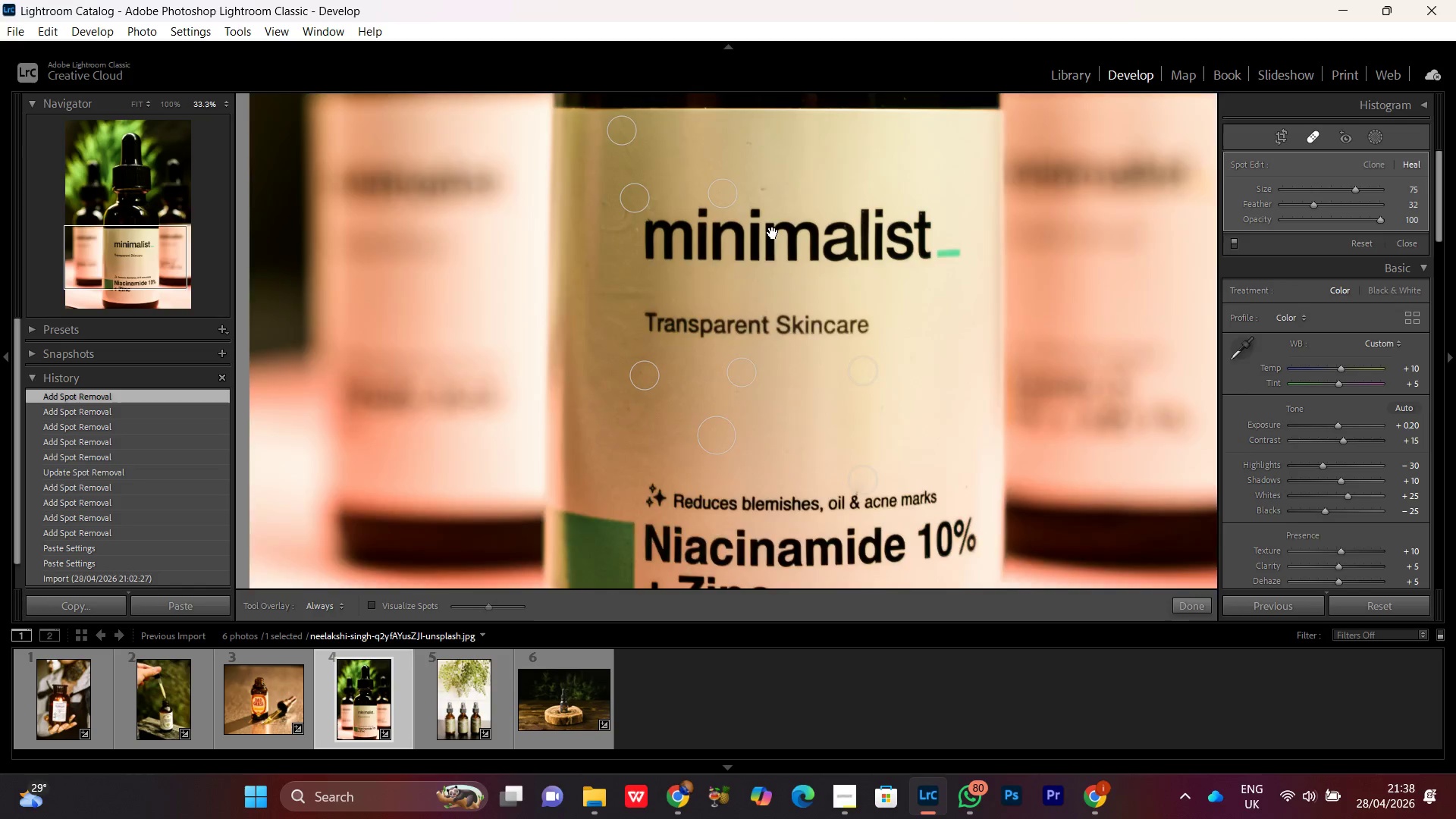 
left_click_drag(start_coordinate=[771, 191], to_coordinate=[777, 372])
 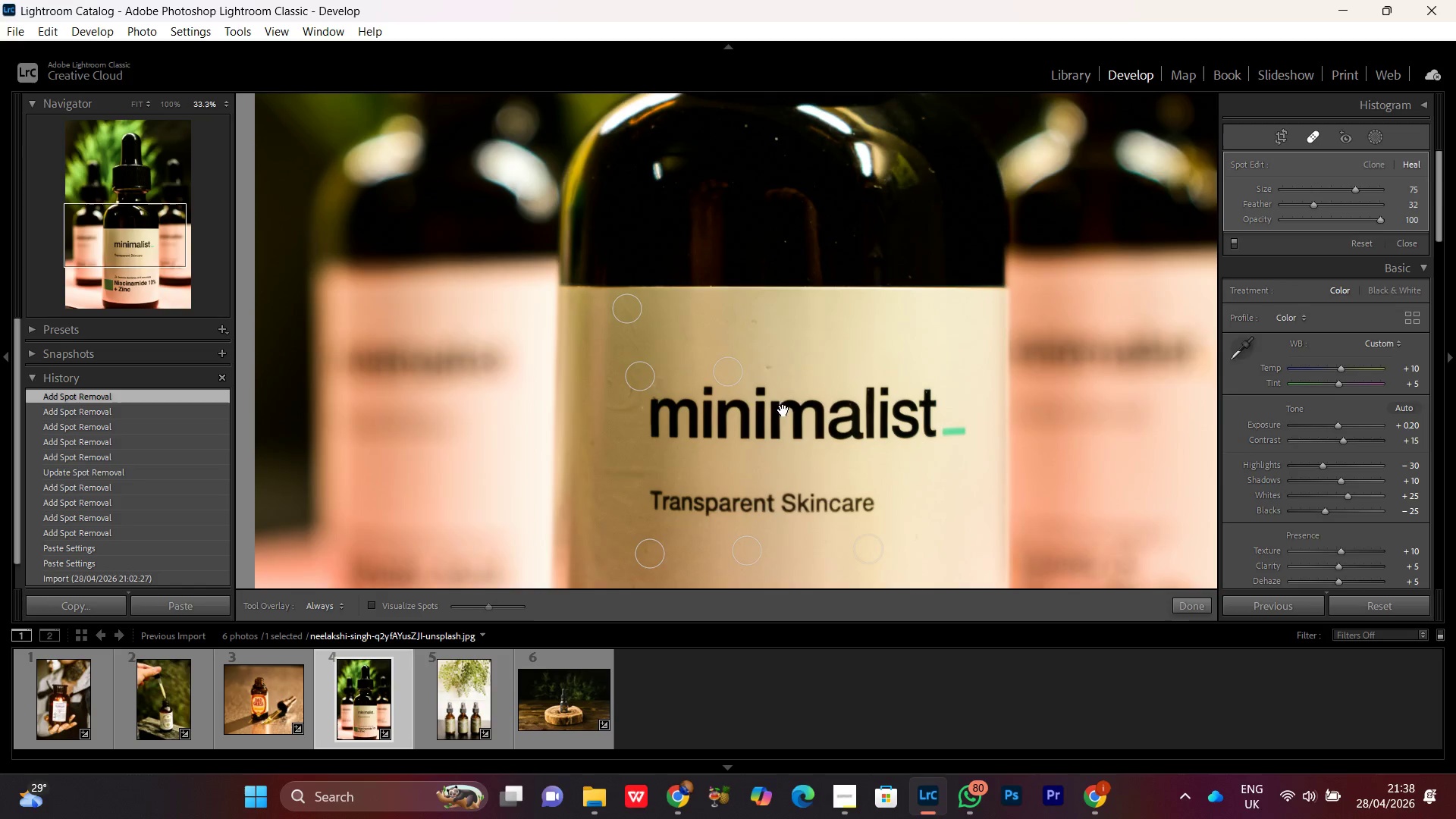 
hold_key(key=Space, duration=1.0)
 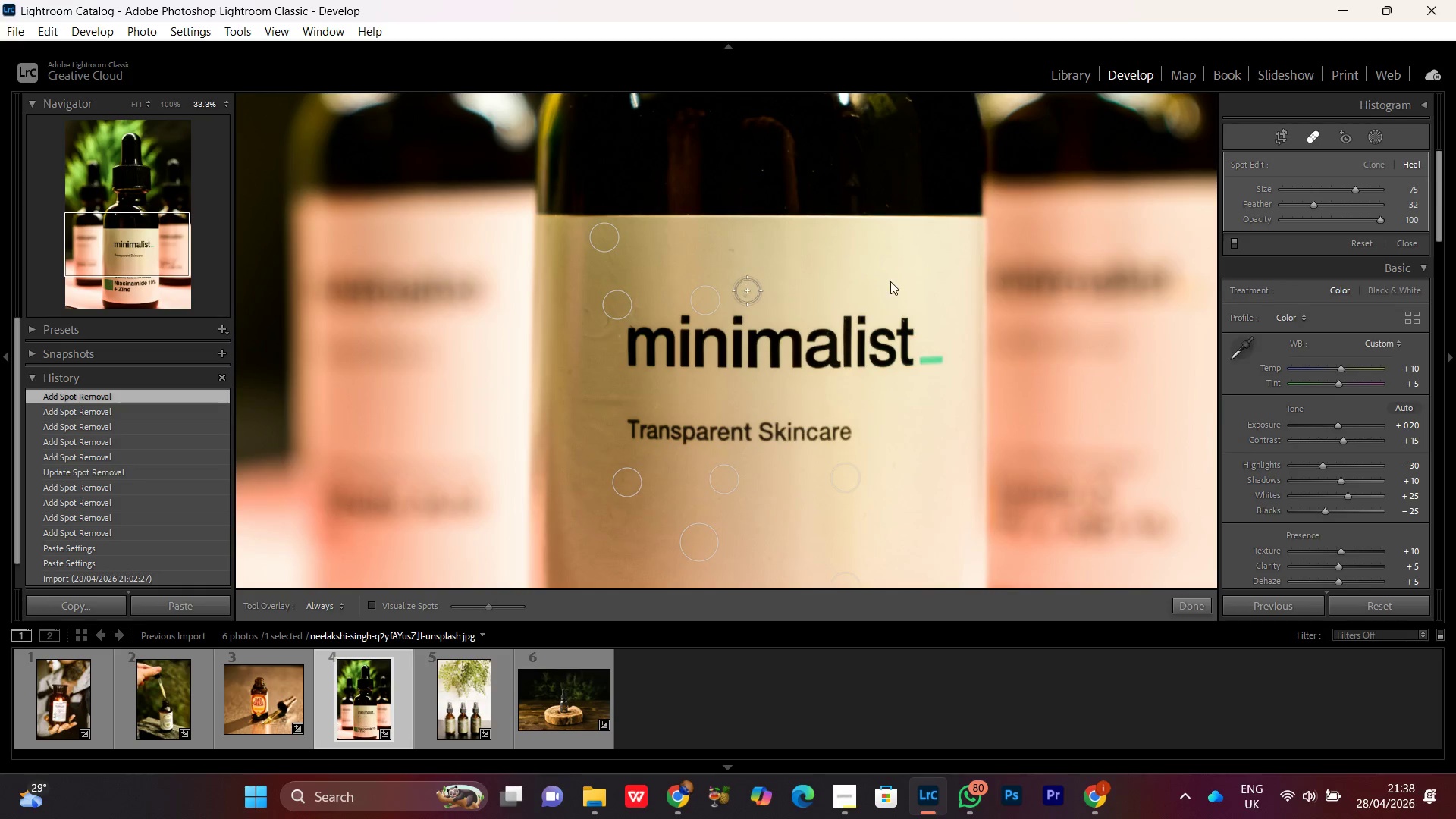 
left_click_drag(start_coordinate=[793, 428], to_coordinate=[770, 356])
 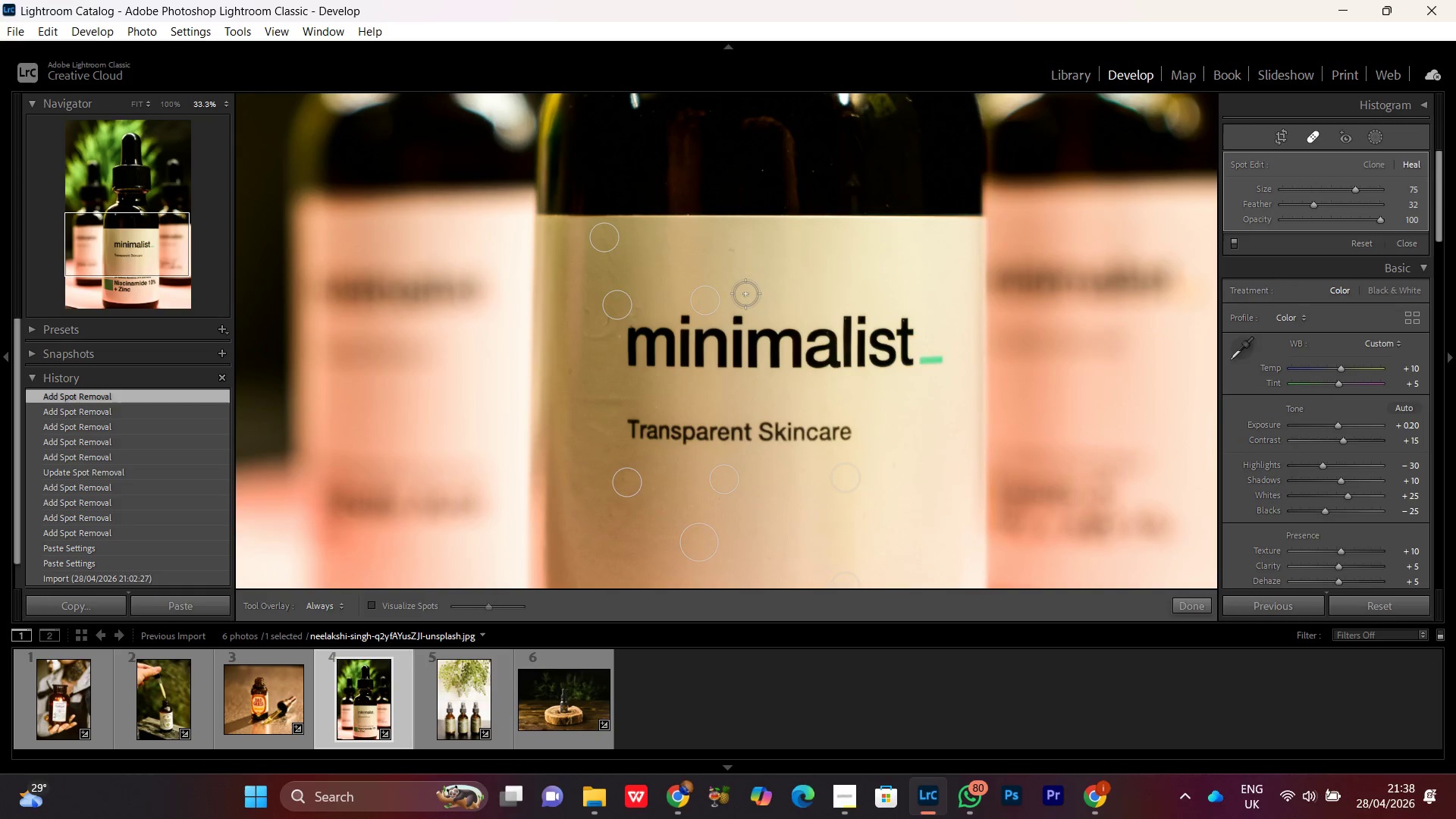 
left_click([747, 290])
 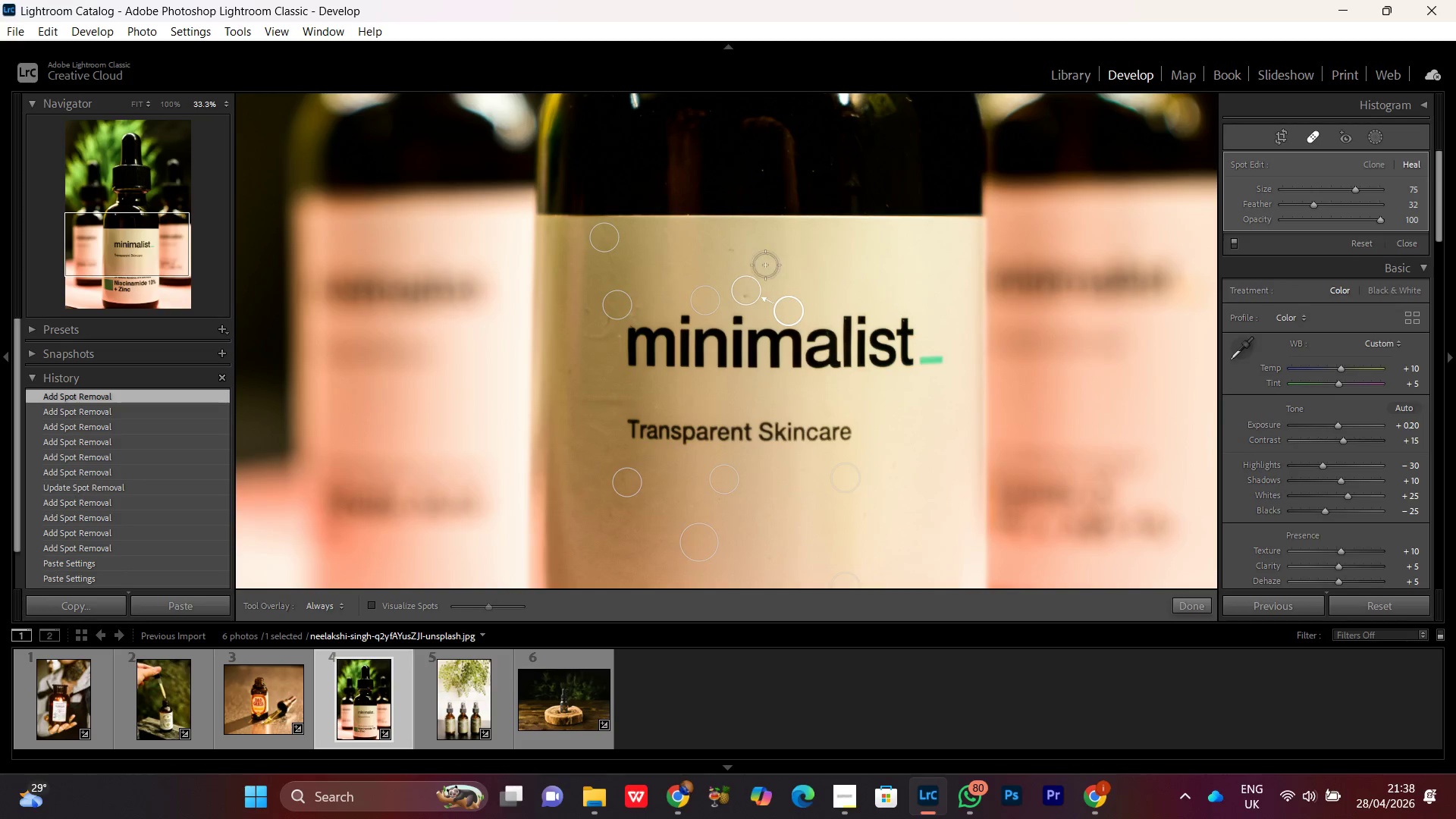 
left_click([726, 254])
 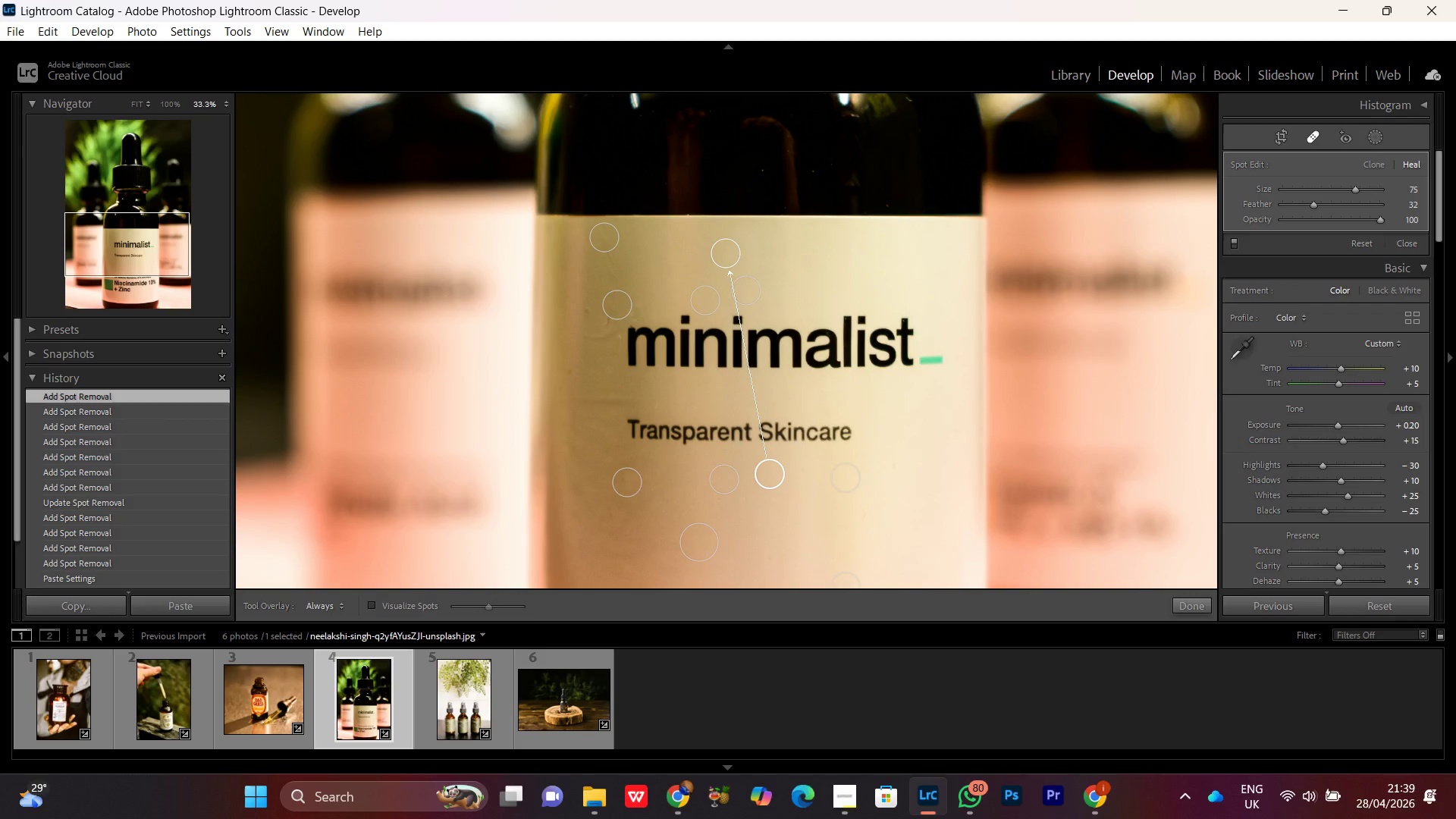 
left_click([1313, 139])
 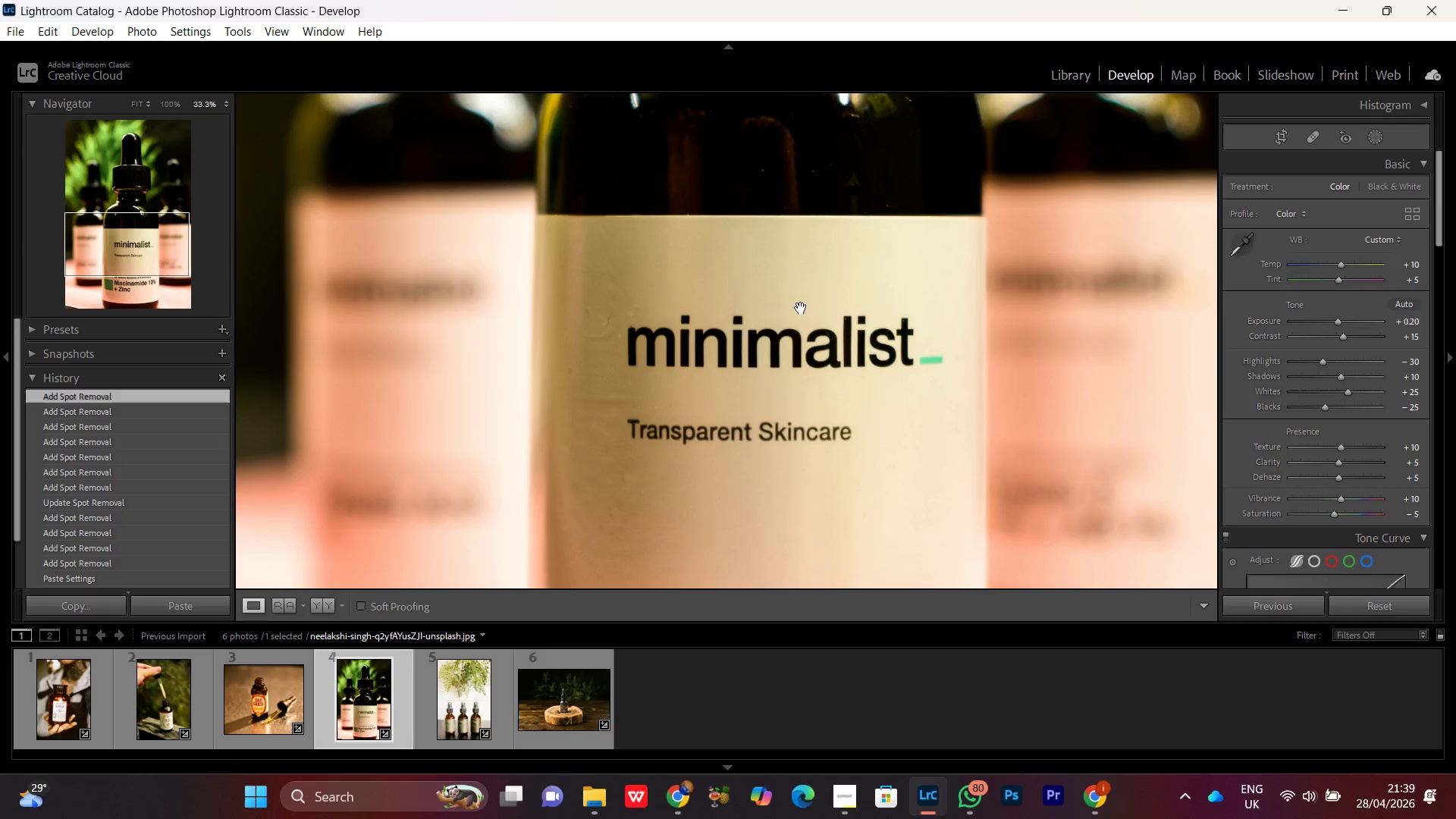 
left_click([804, 282])
 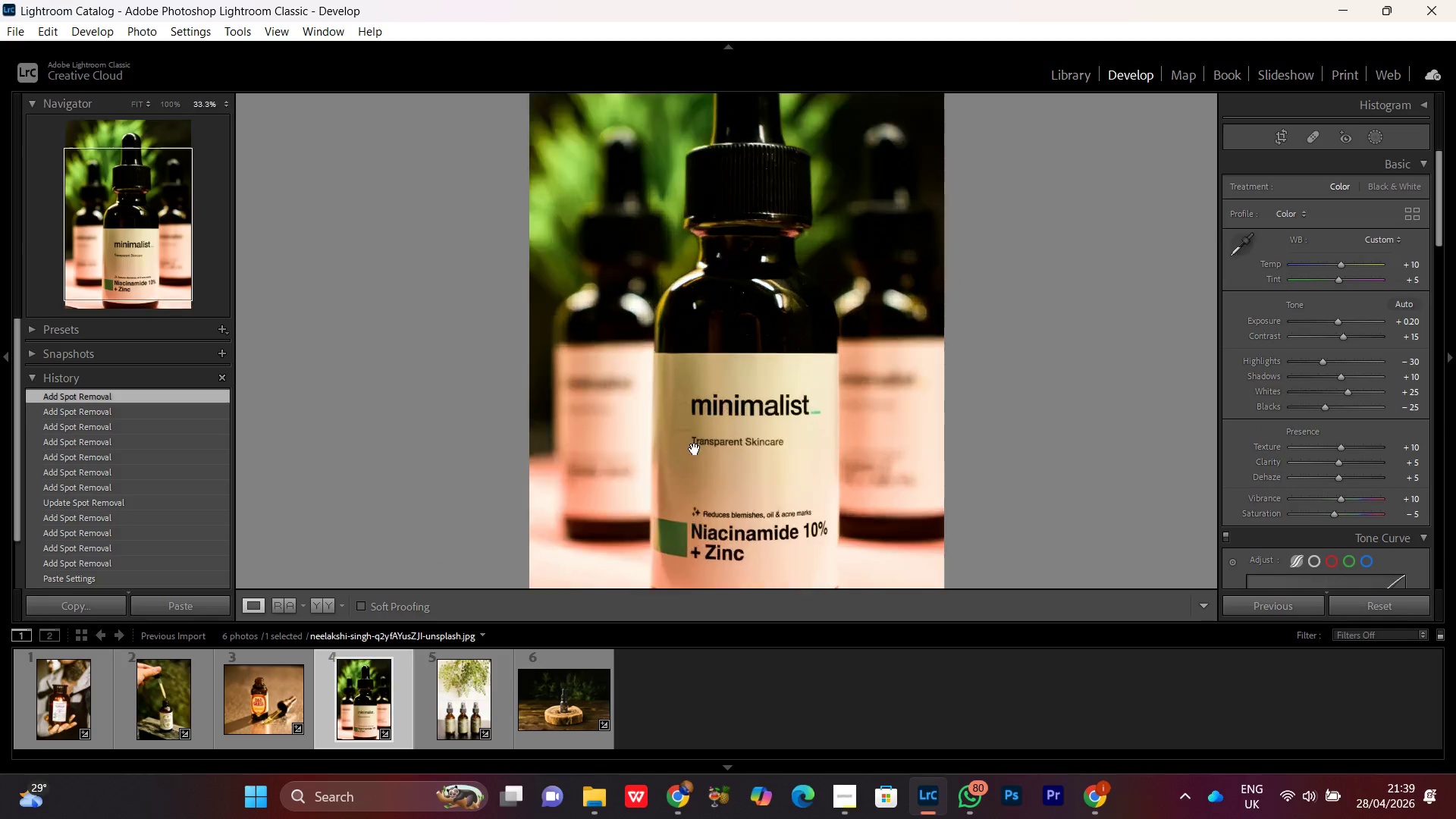 
double_click([703, 447])
 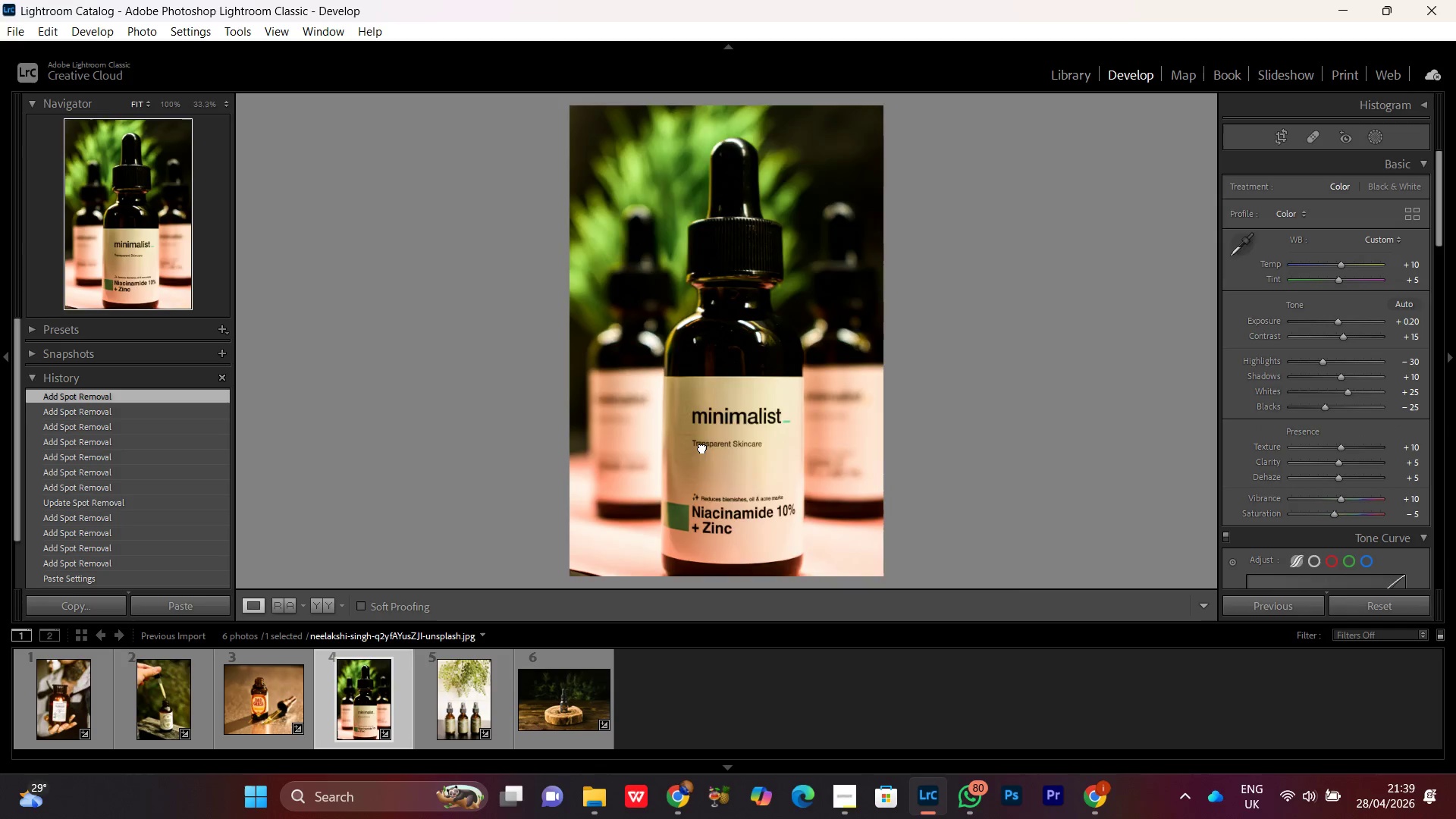 
double_click([702, 447])
 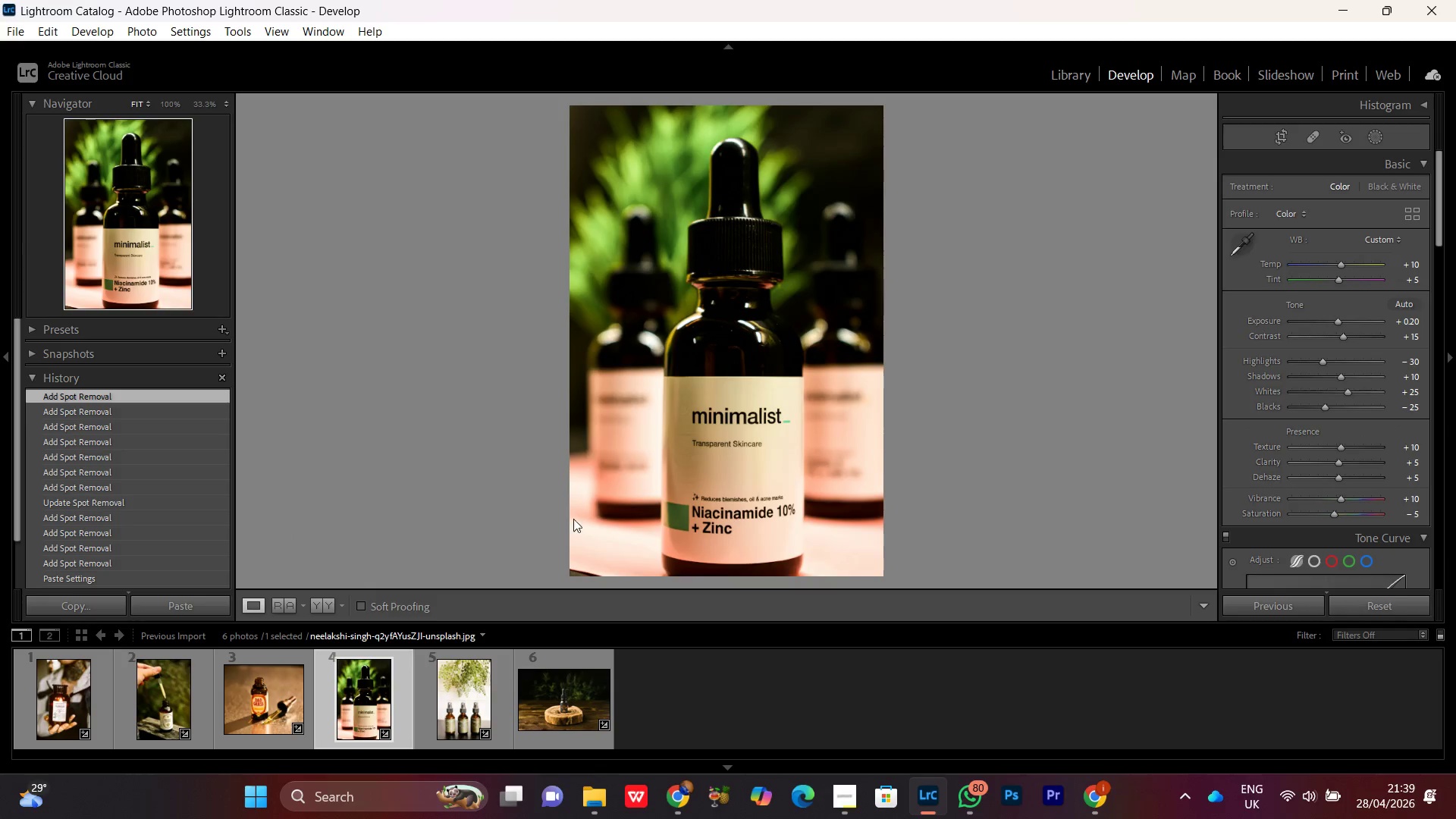 
double_click([746, 298])
 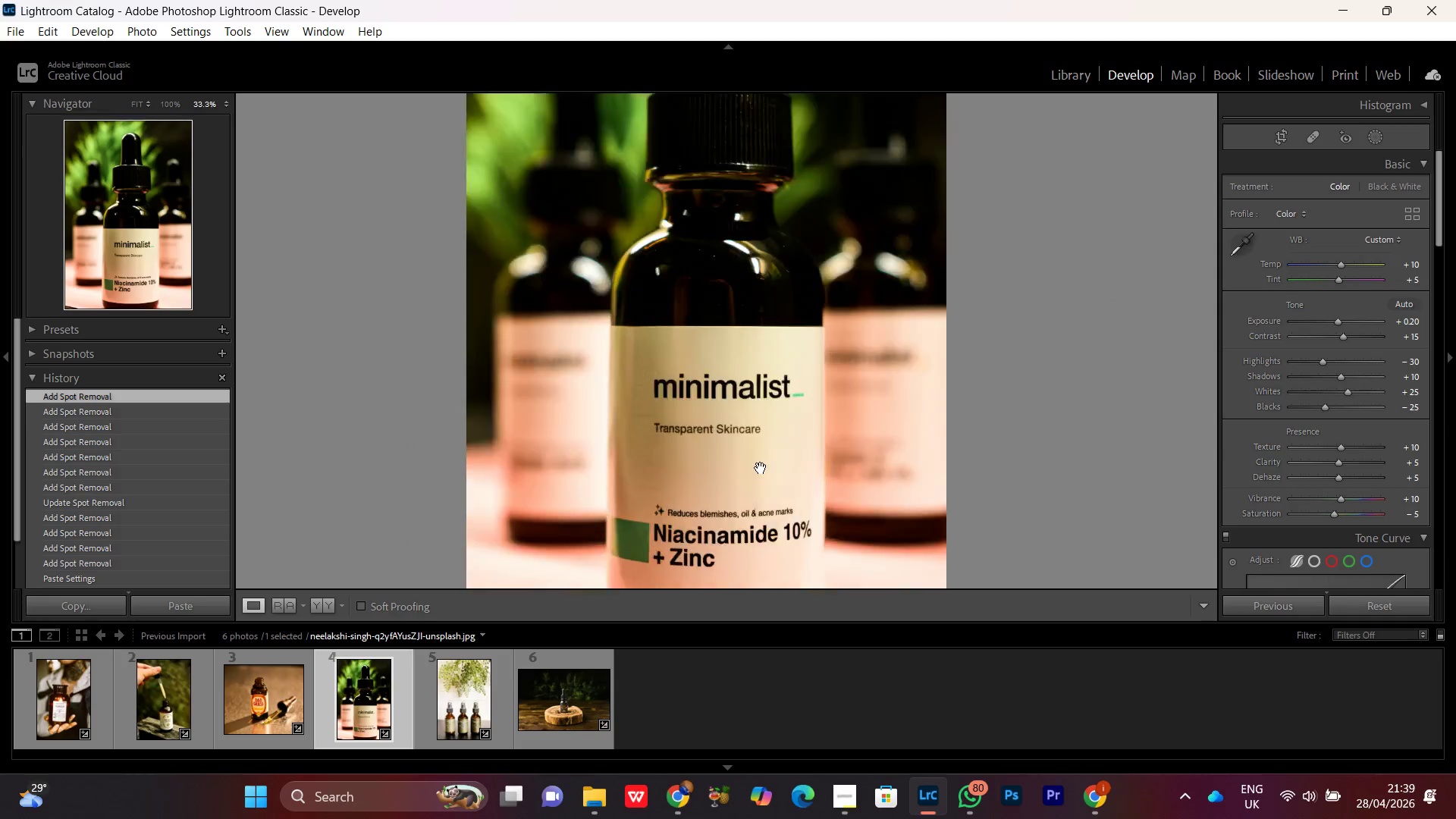 
double_click([759, 458])
 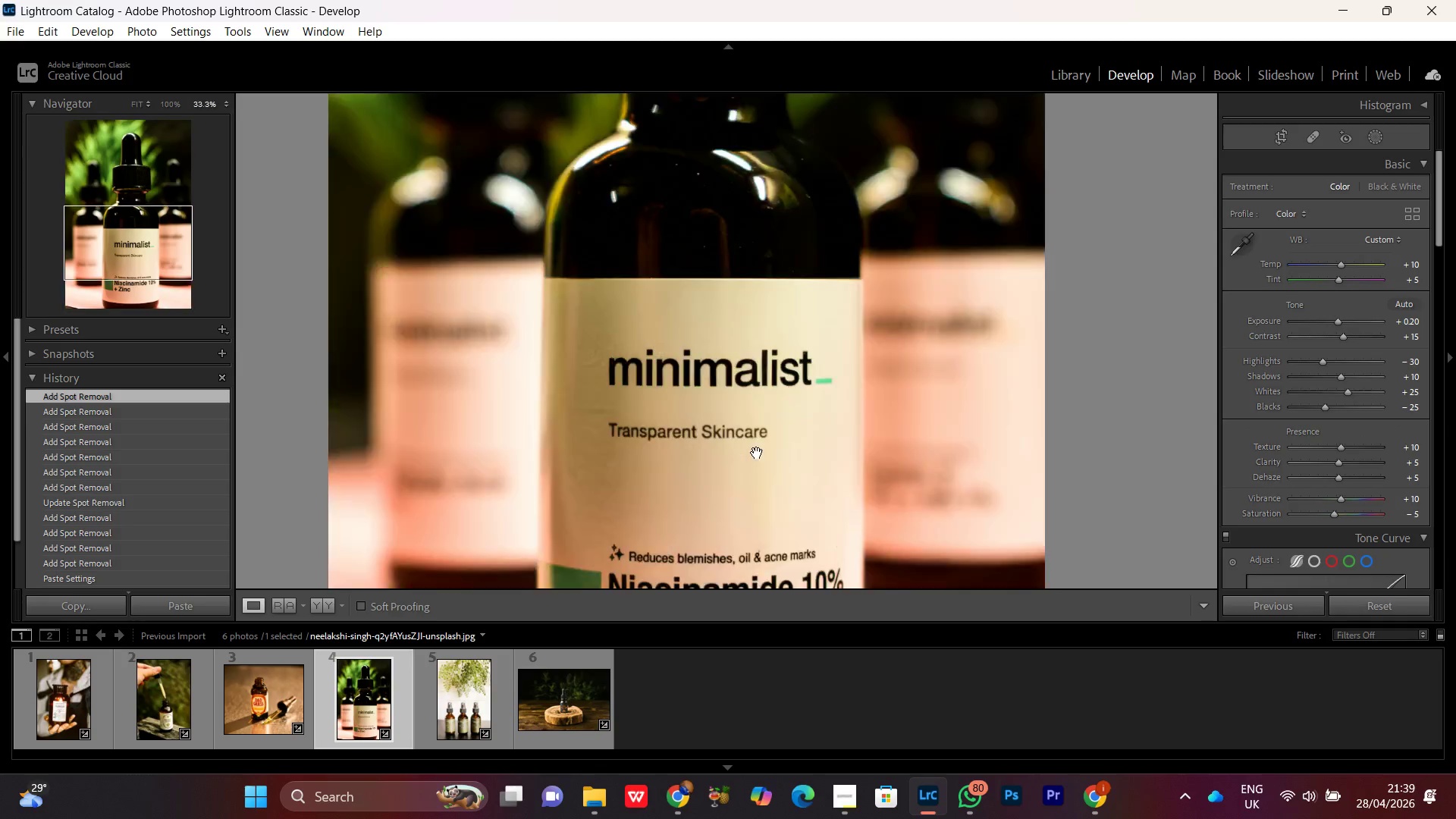 
double_click([757, 453])
 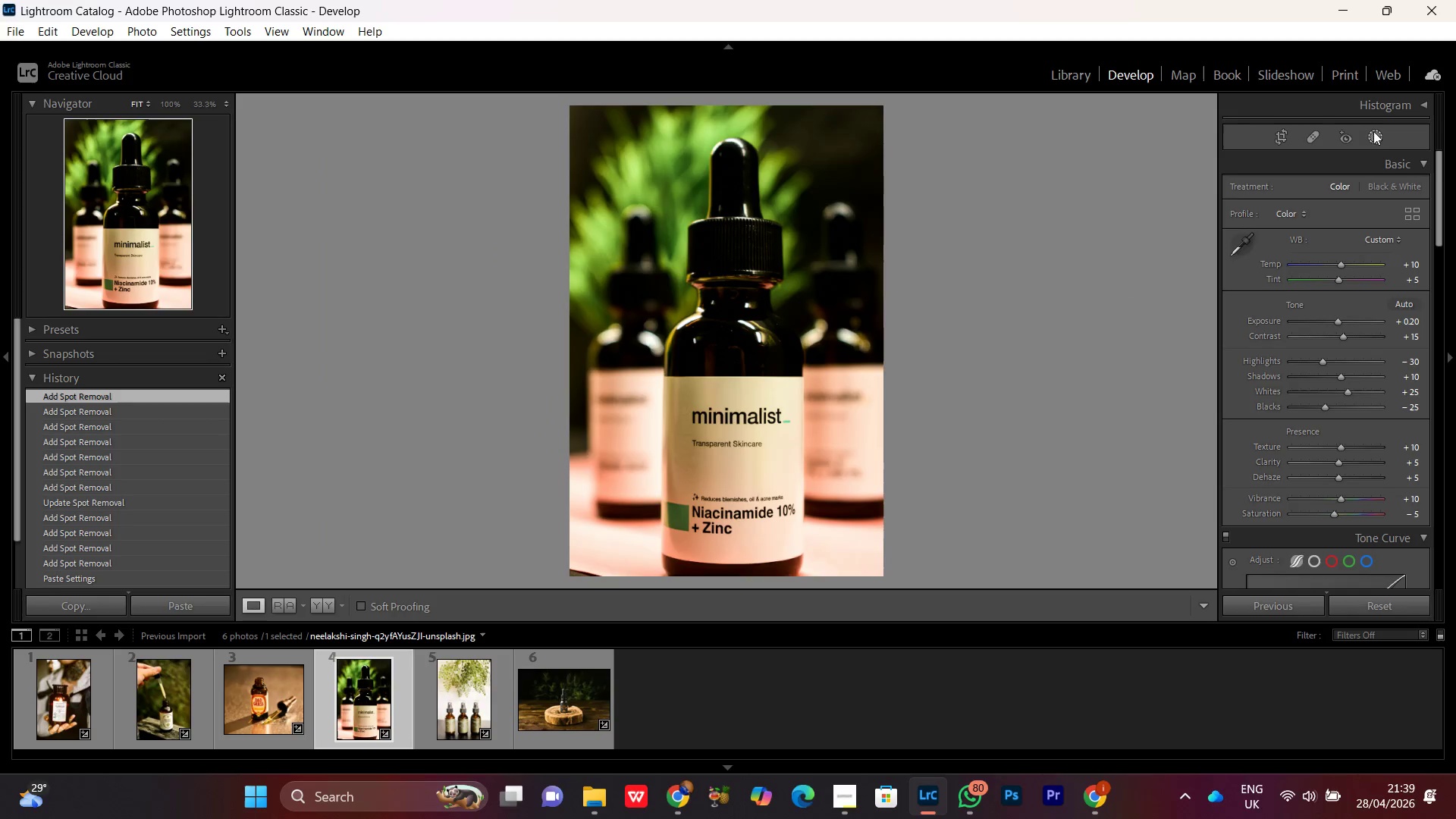 
left_click([1377, 136])
 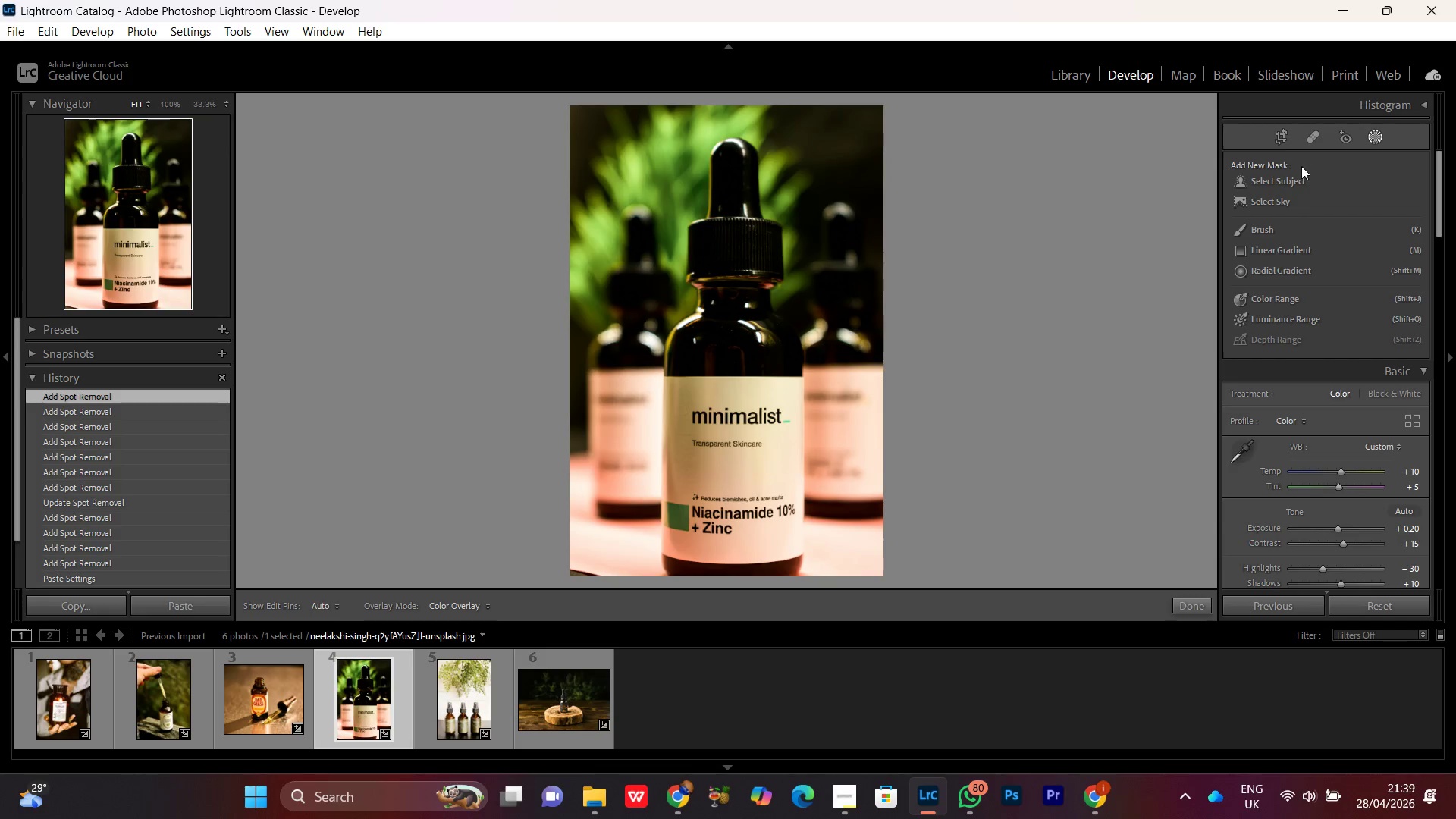 
left_click([1276, 178])